 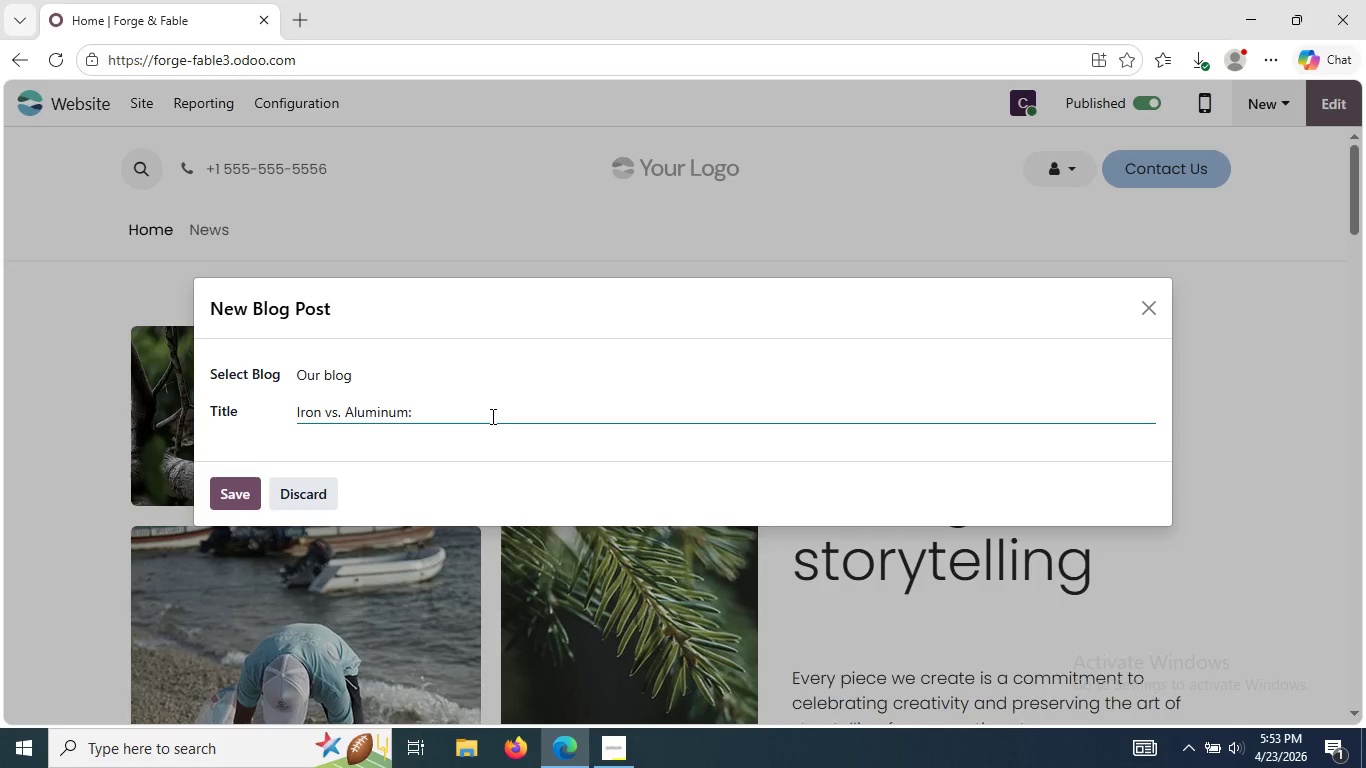 
hold_key(key=ShiftLeft, duration=0.53)
 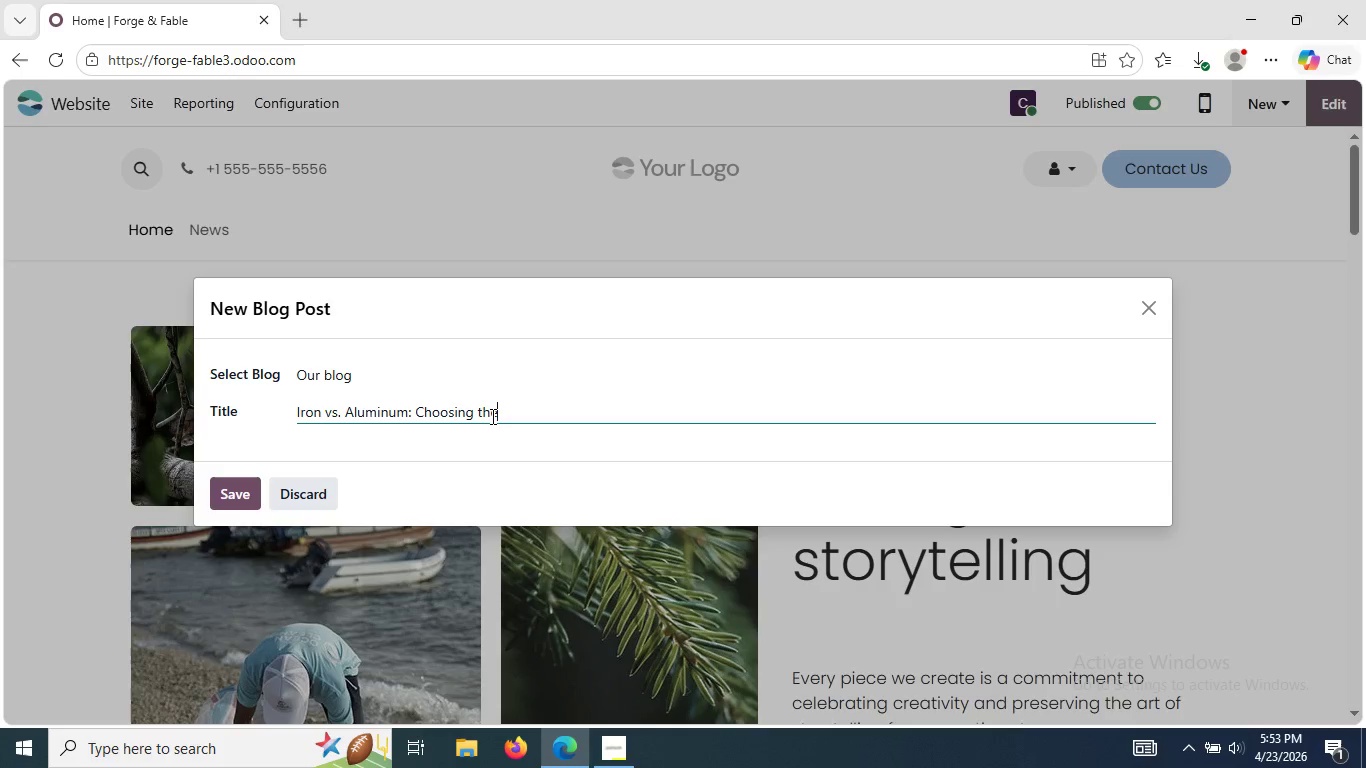 
wait(6.08)
 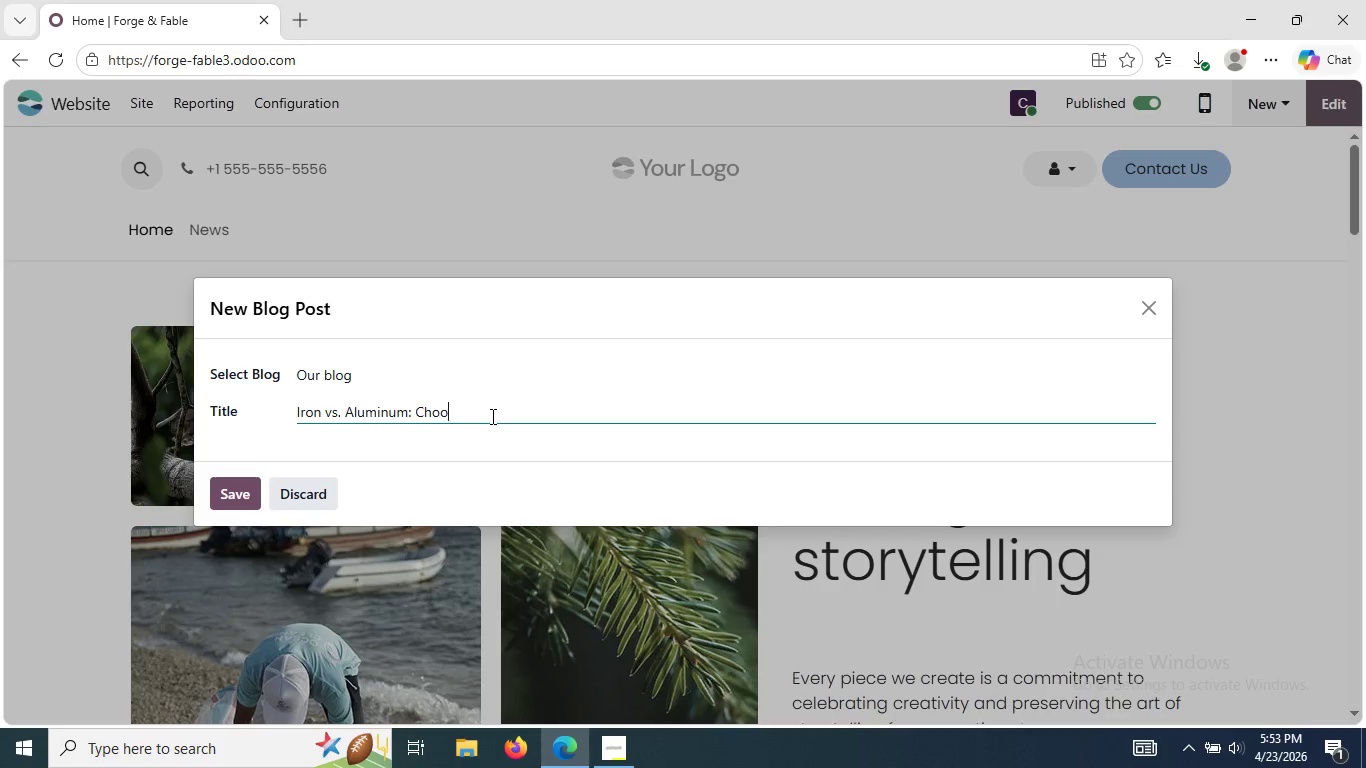 
hold_key(key=ShiftLeft, duration=0.34)
 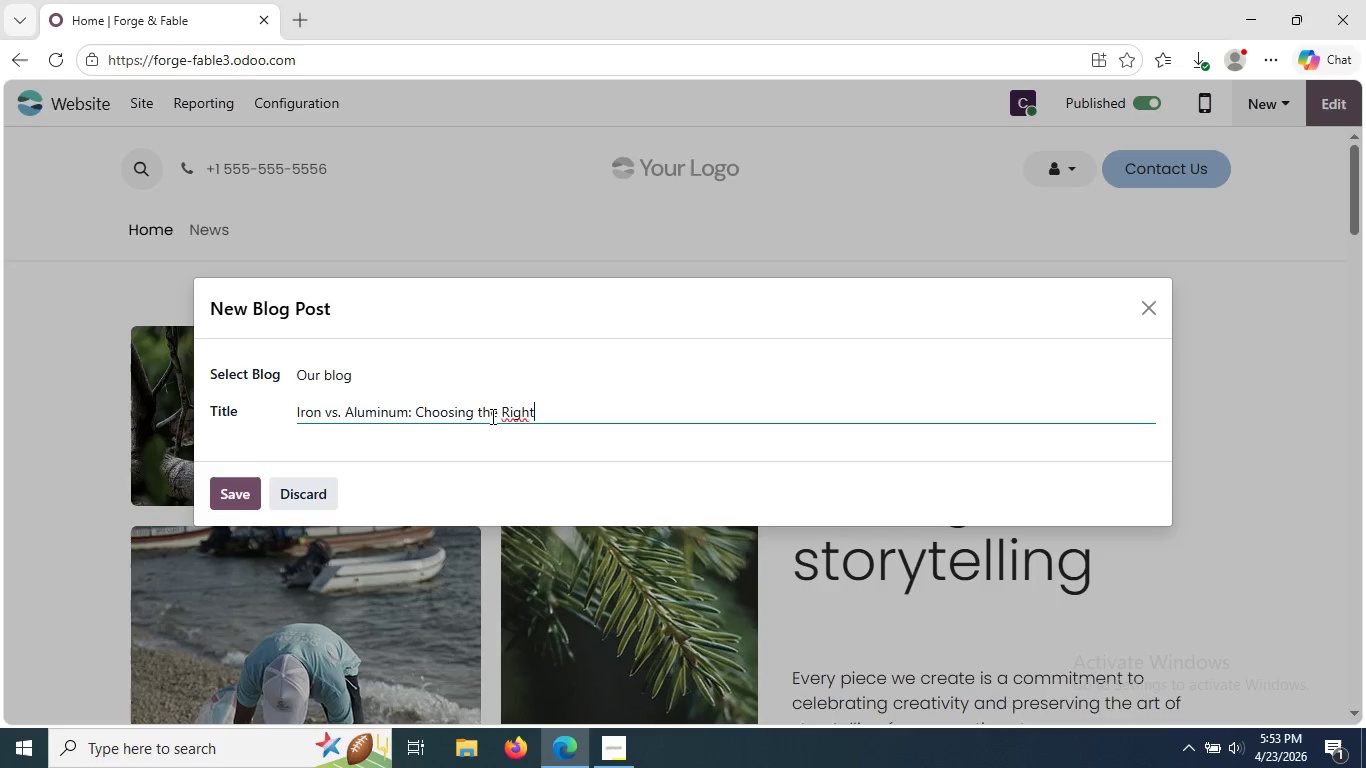 
hold_key(key=ShiftLeft, duration=0.33)
 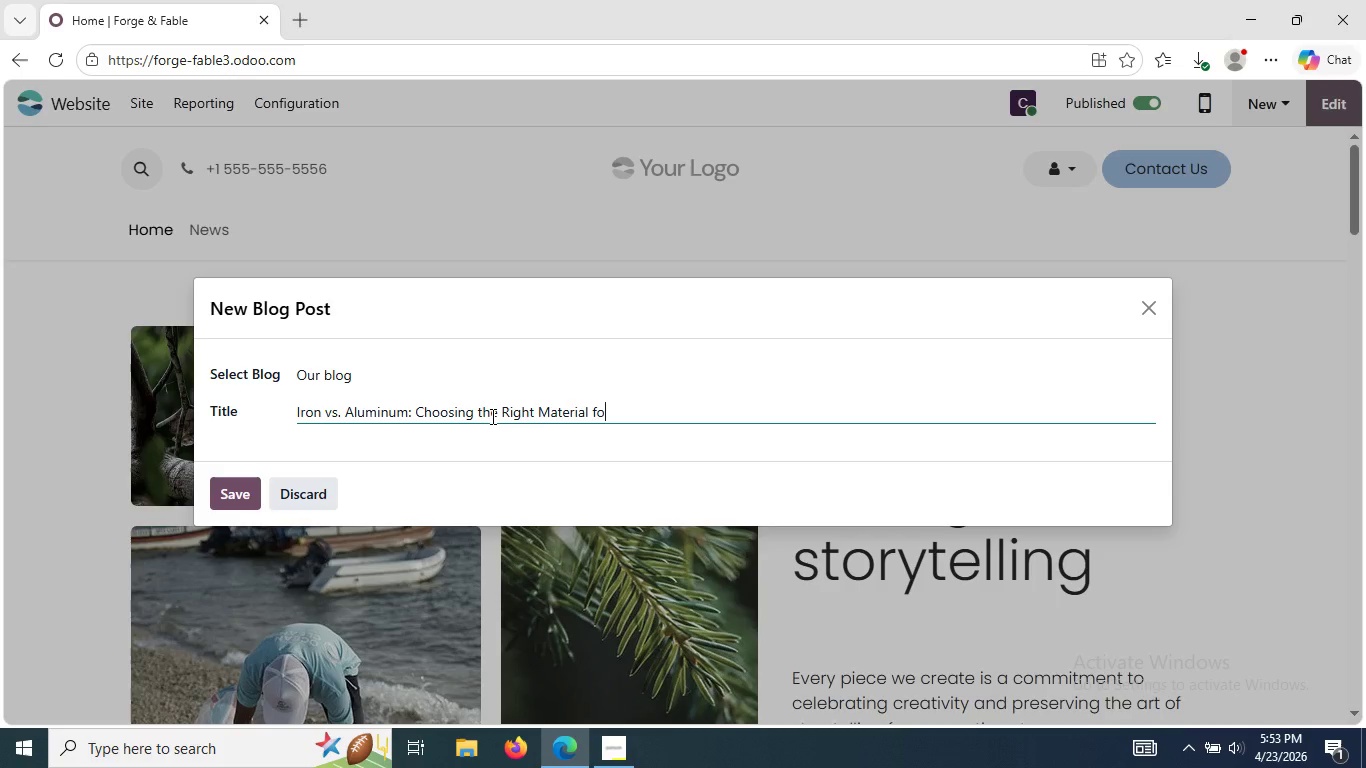 
wait(10.14)
 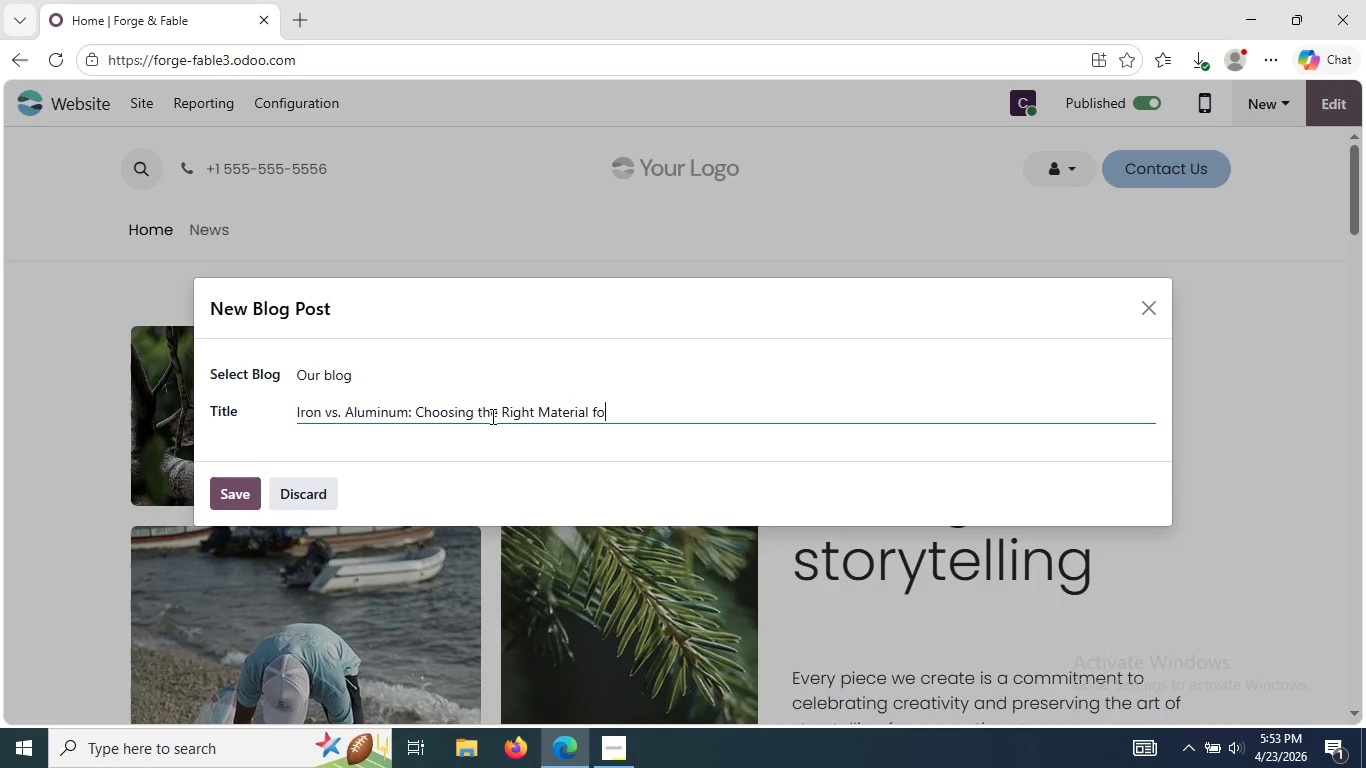 
hold_key(key=ShiftLeft, duration=0.48)
 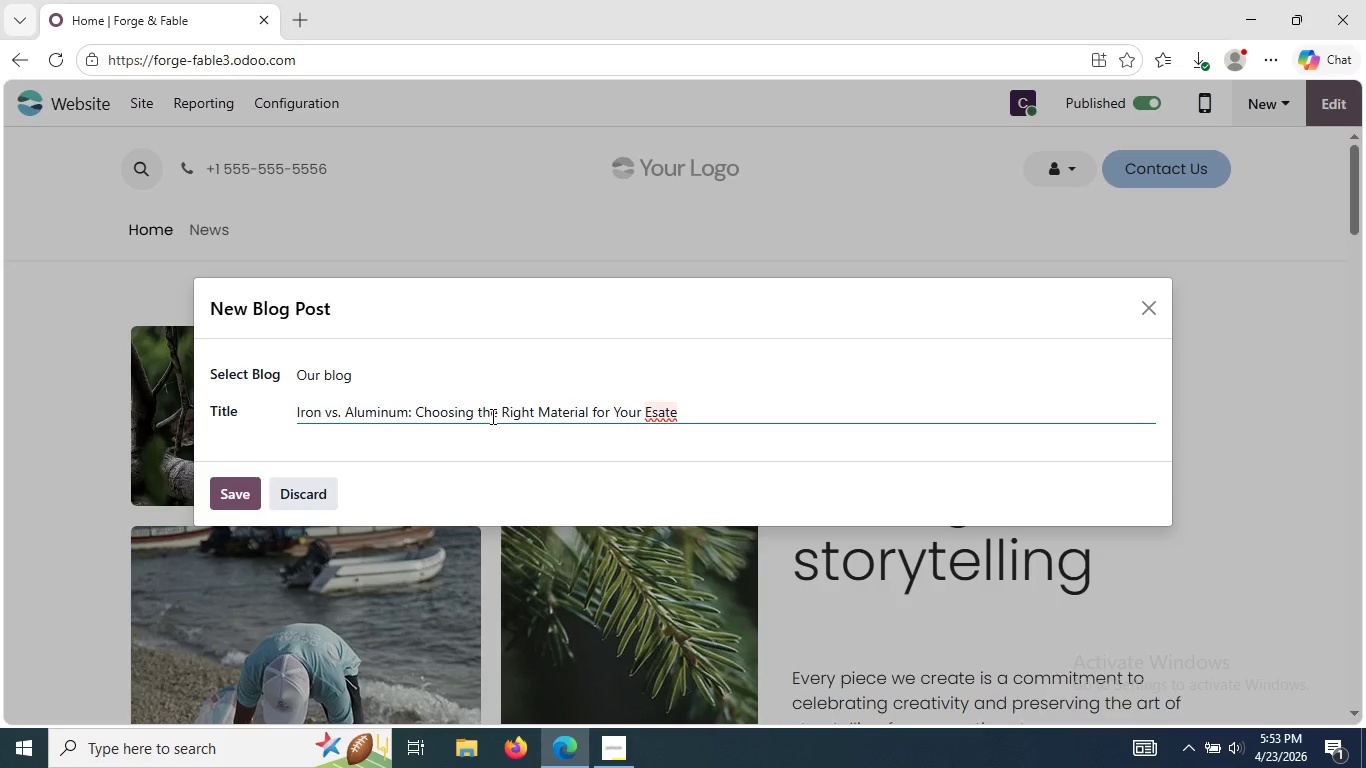 
wait(5.98)
 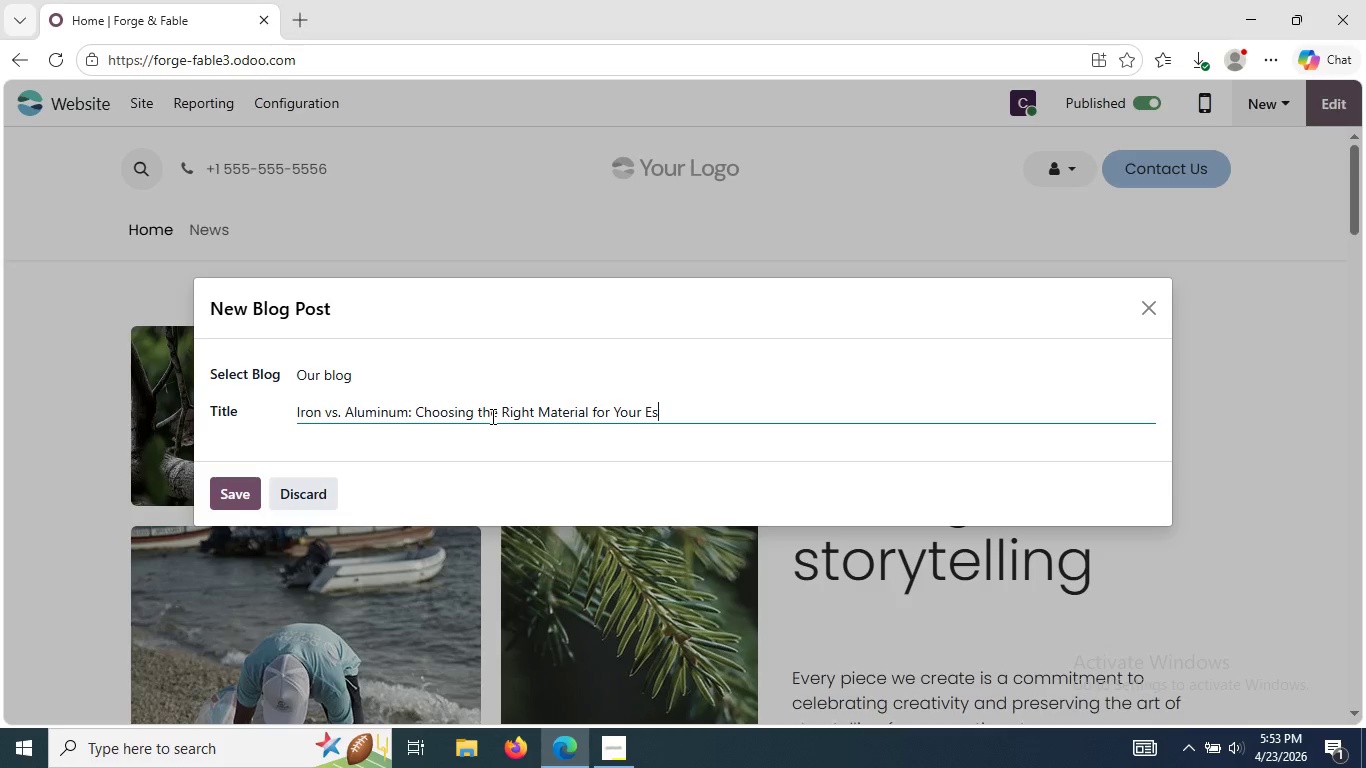 
key(Backspace)
key(Backspace)
key(Backspace)
type(tat Gate)
 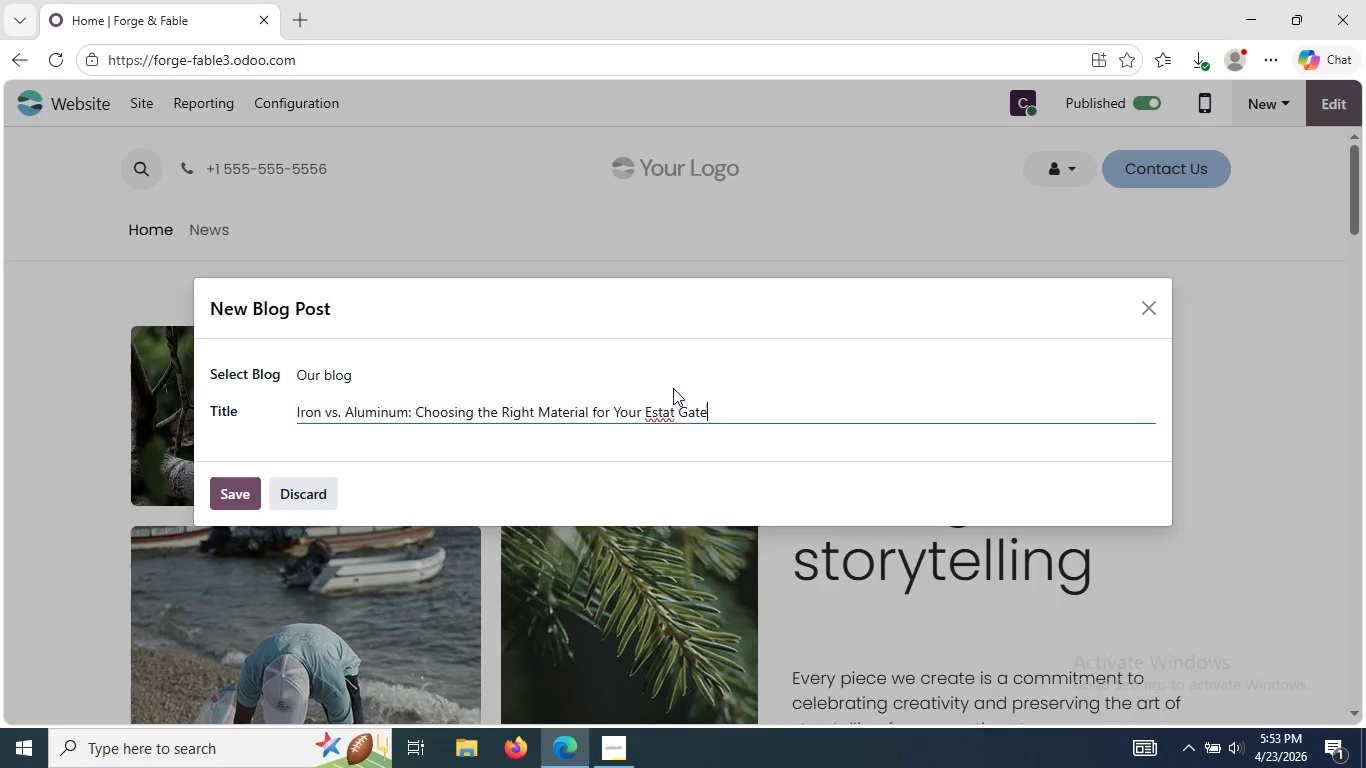 
wait(5.72)
 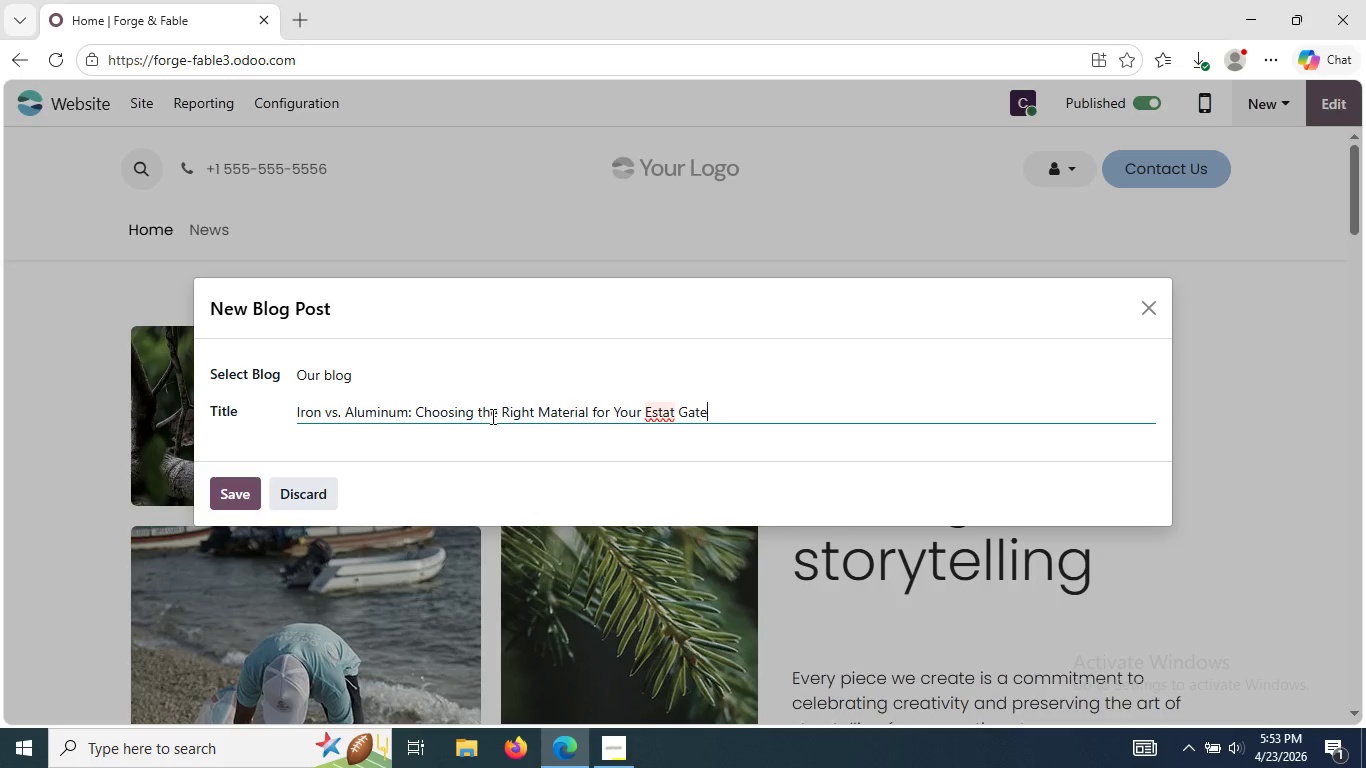 
left_click([674, 409])
 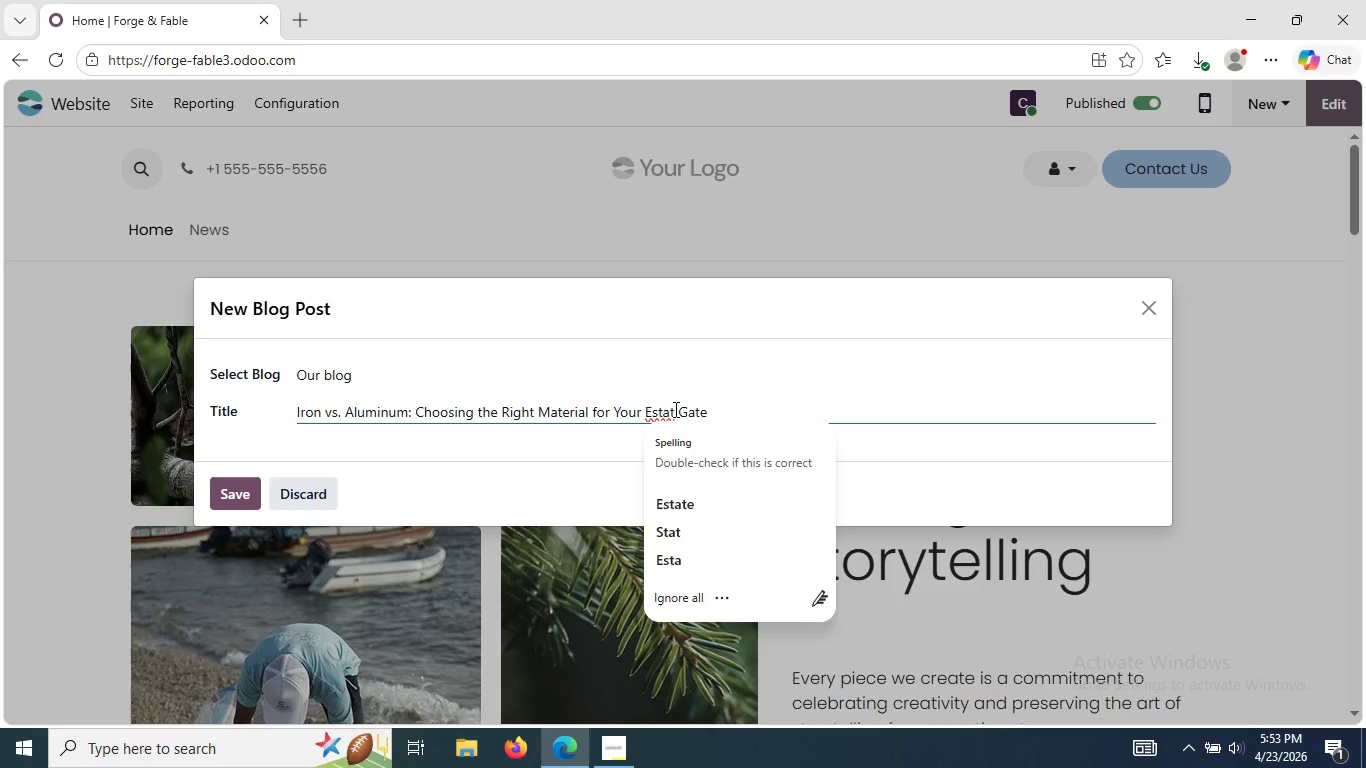 
key(E)
 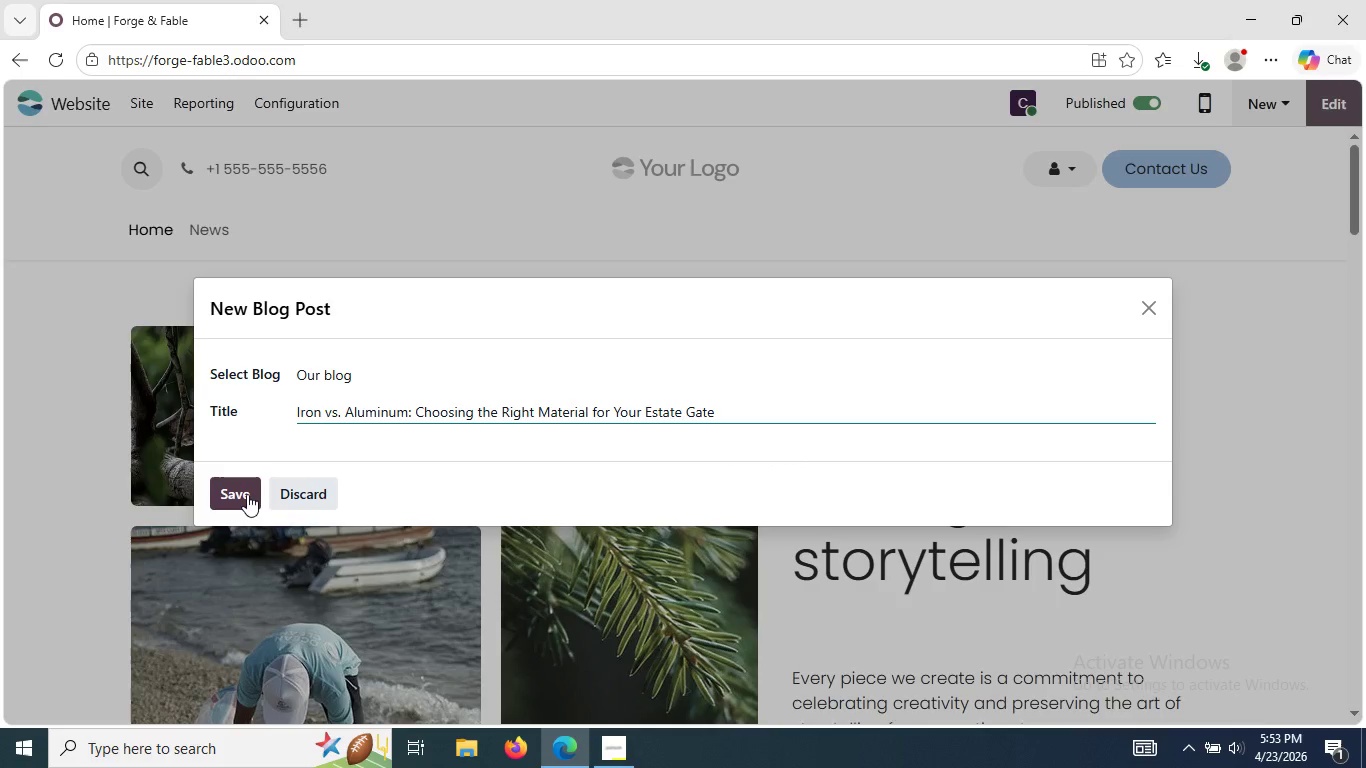 
left_click([247, 494])
 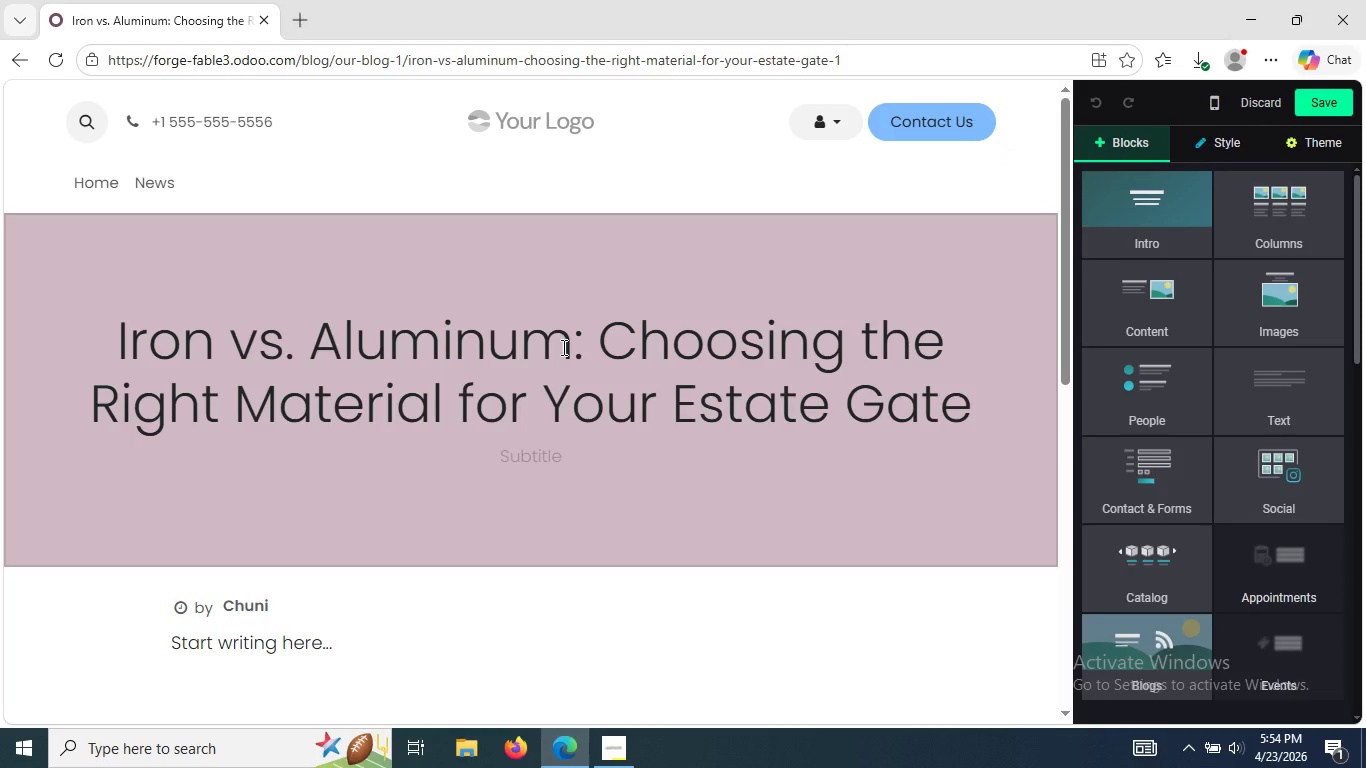 
wait(29.33)
 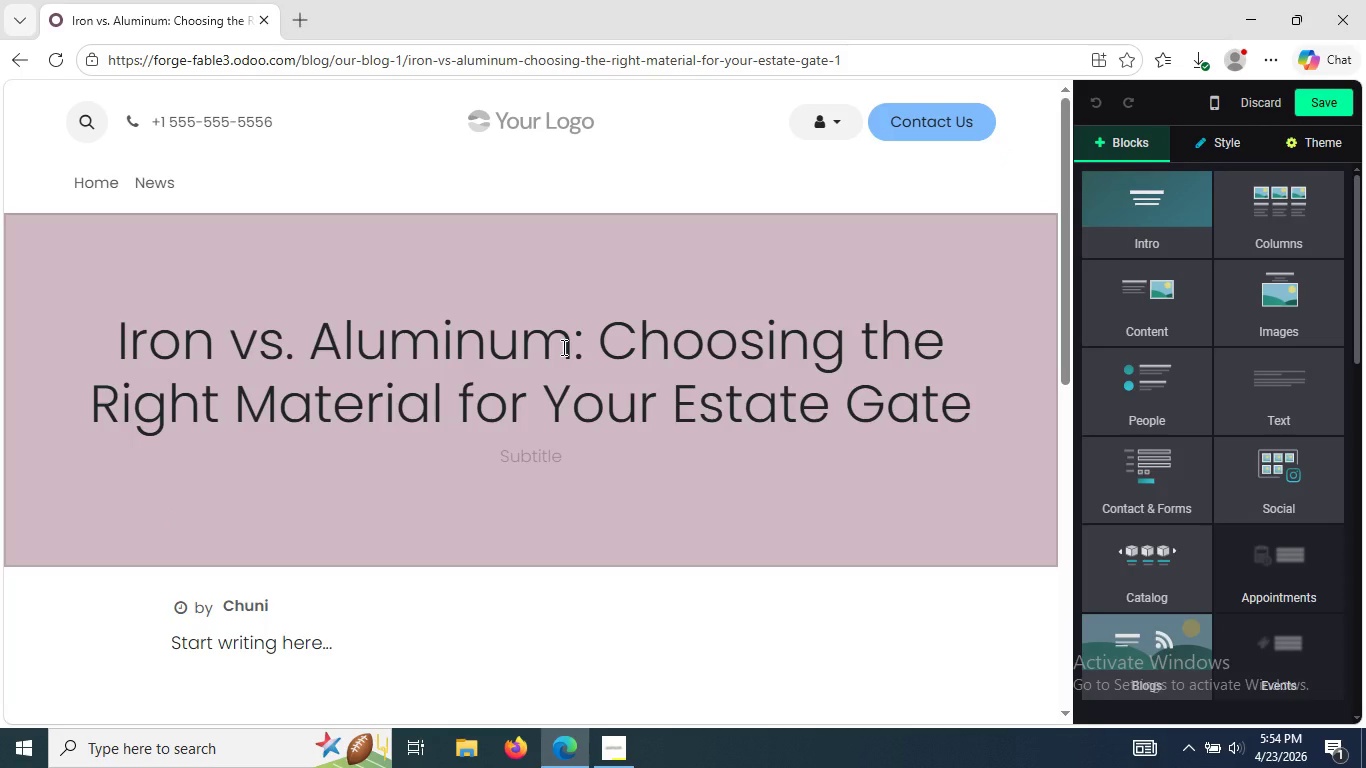 
left_click_drag(start_coordinate=[1061, 266], to_coordinate=[1085, 433])
 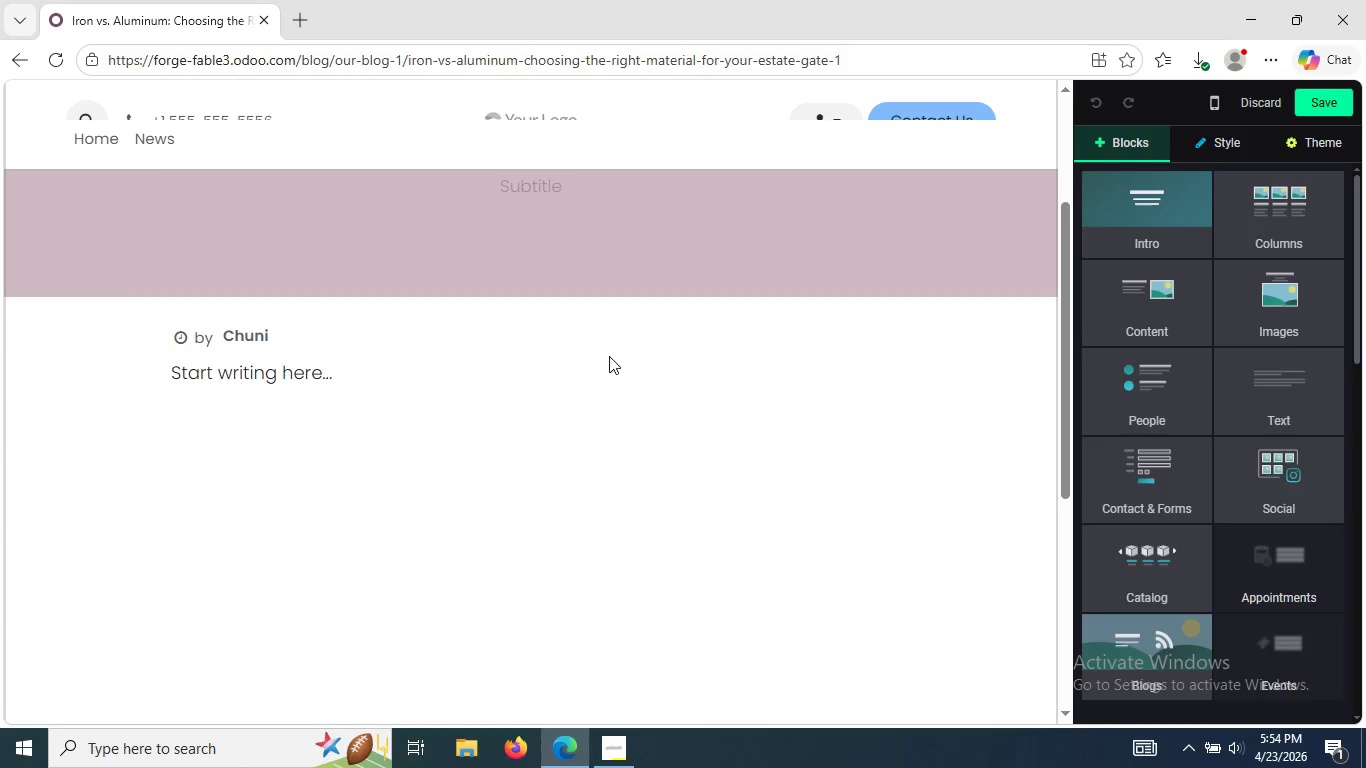 
left_click([609, 356])
 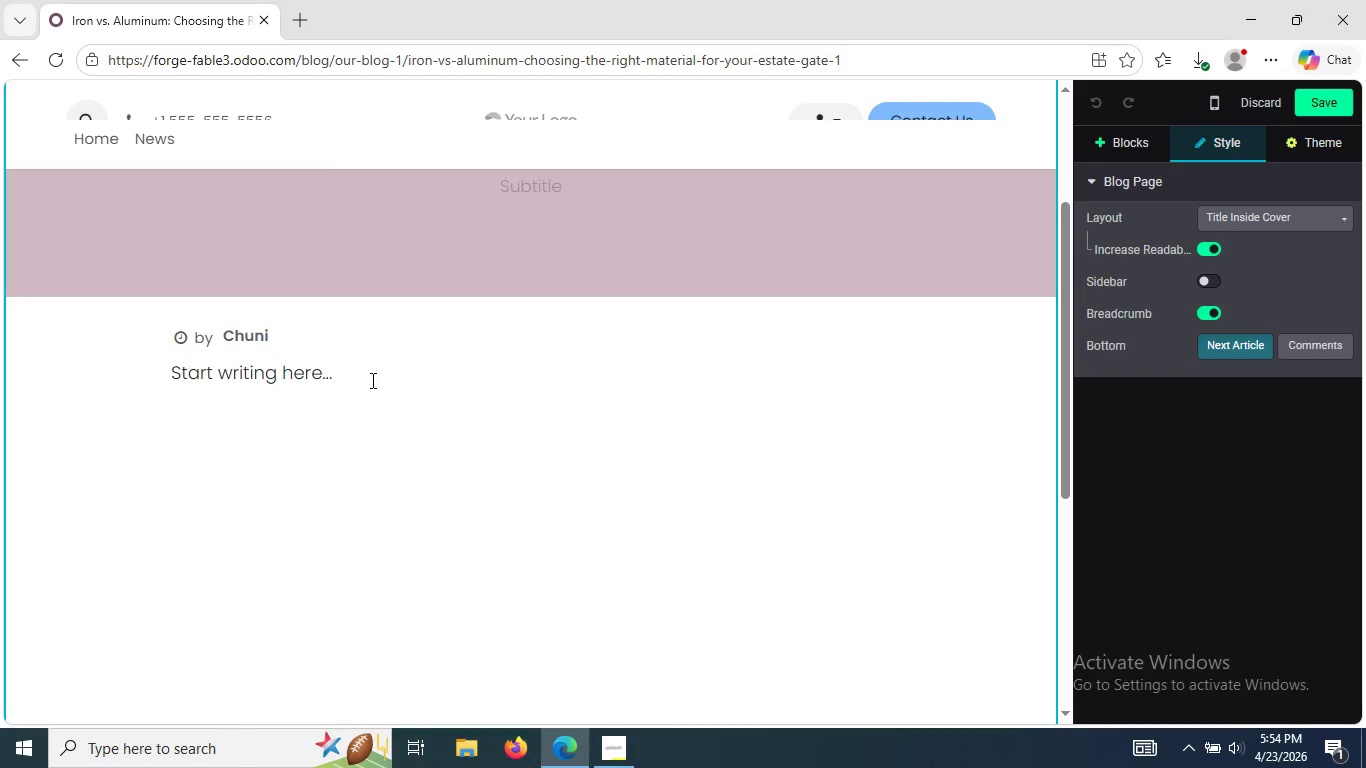 
left_click([369, 382])
 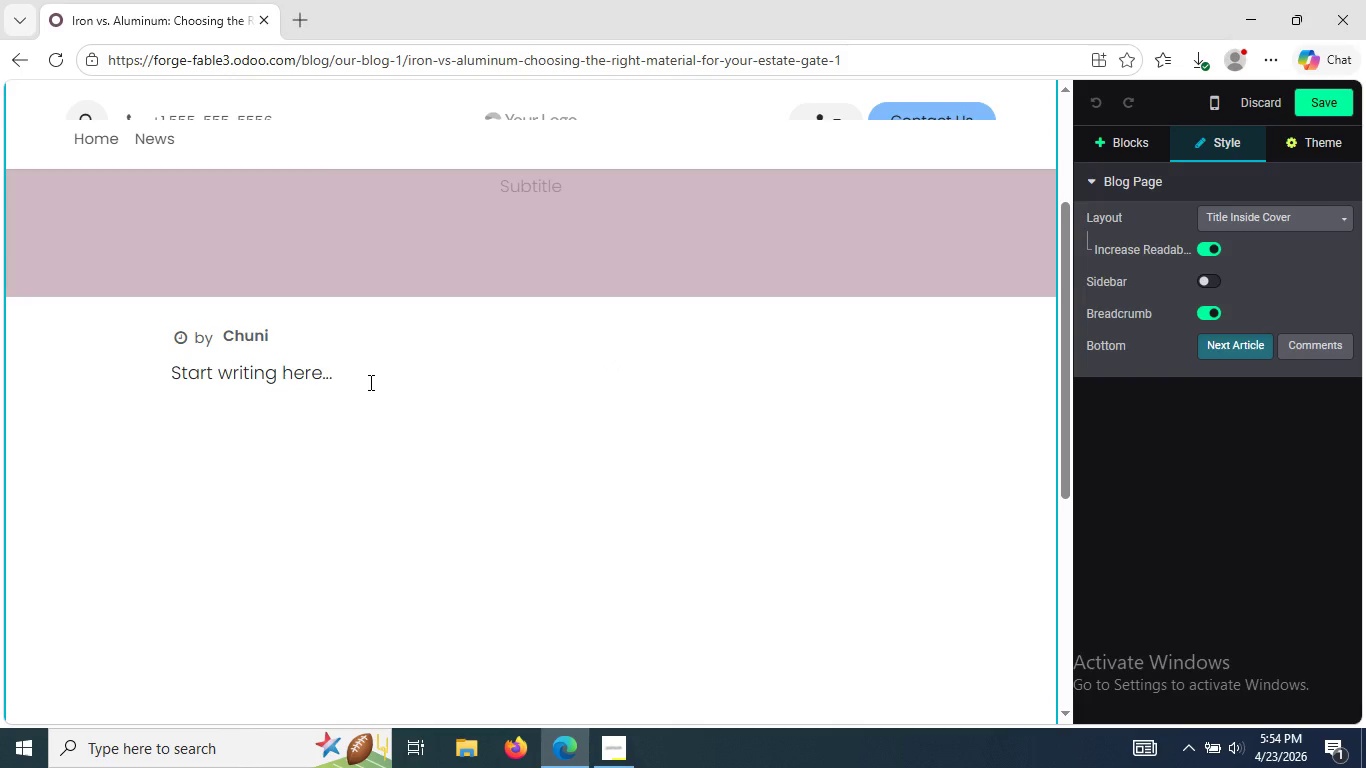 
key(Backspace)
 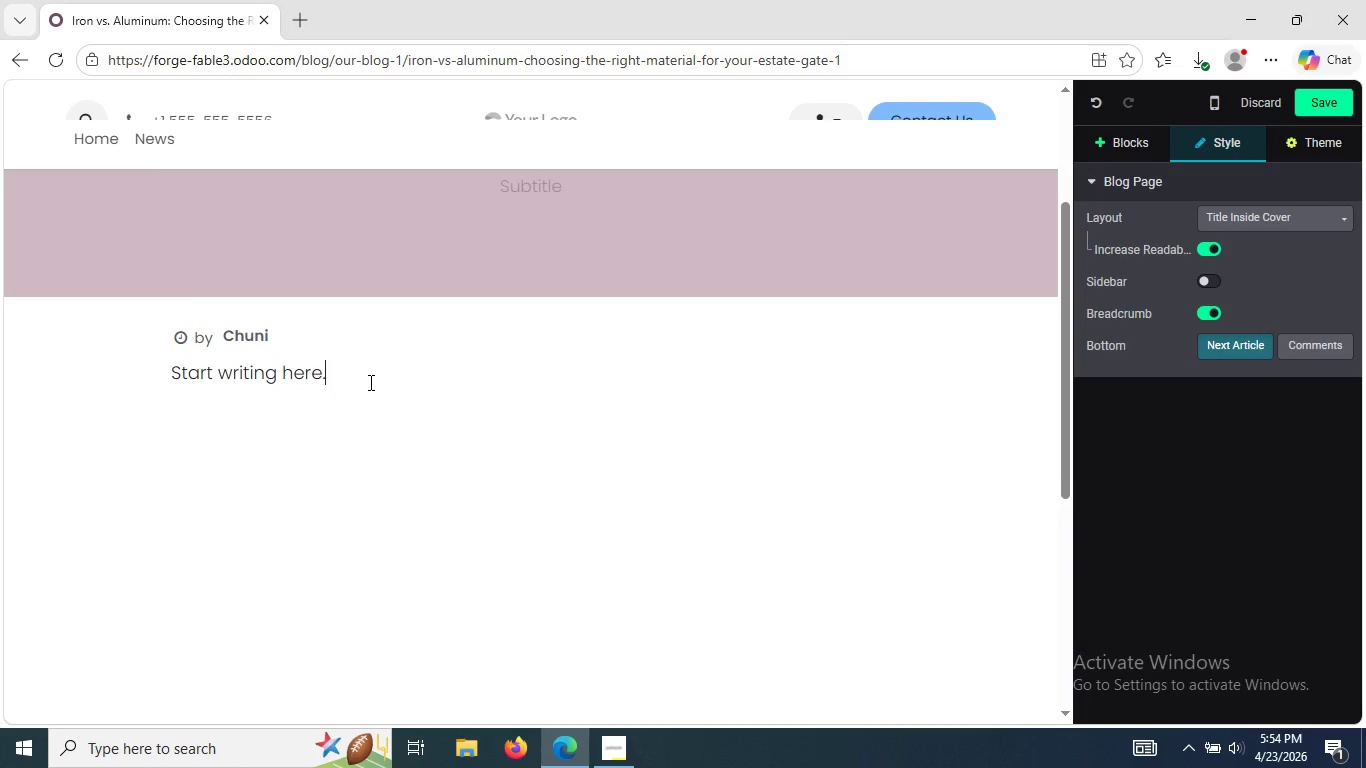 
key(Backspace)
 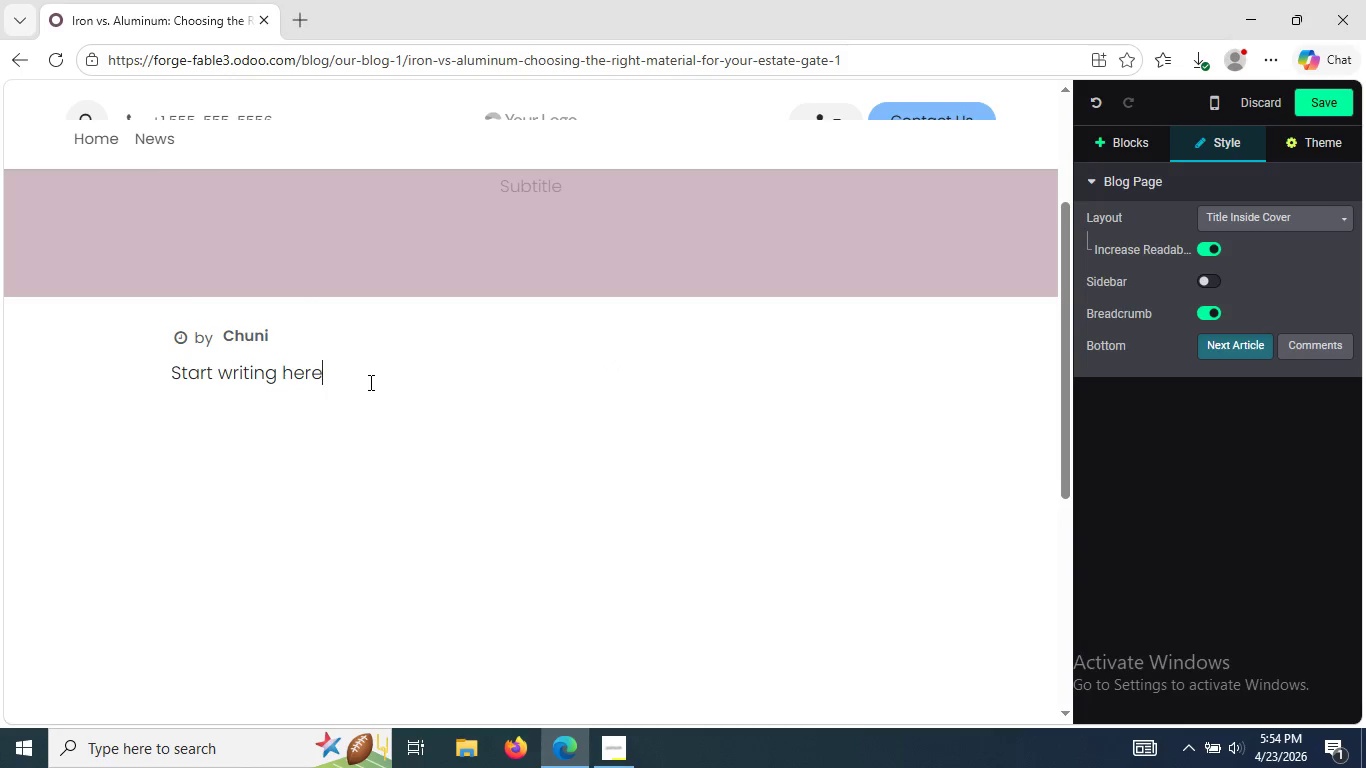 
key(Backspace)
 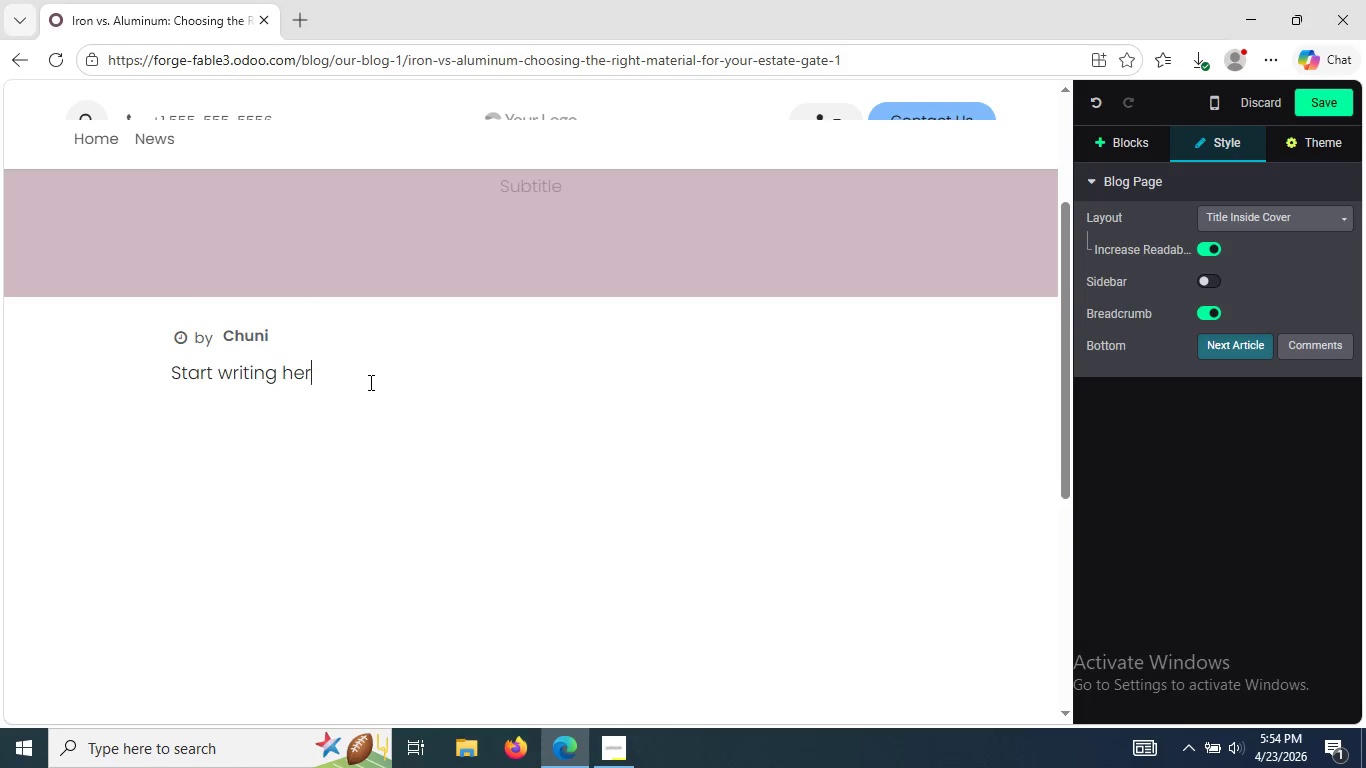 
key(Backspace)
 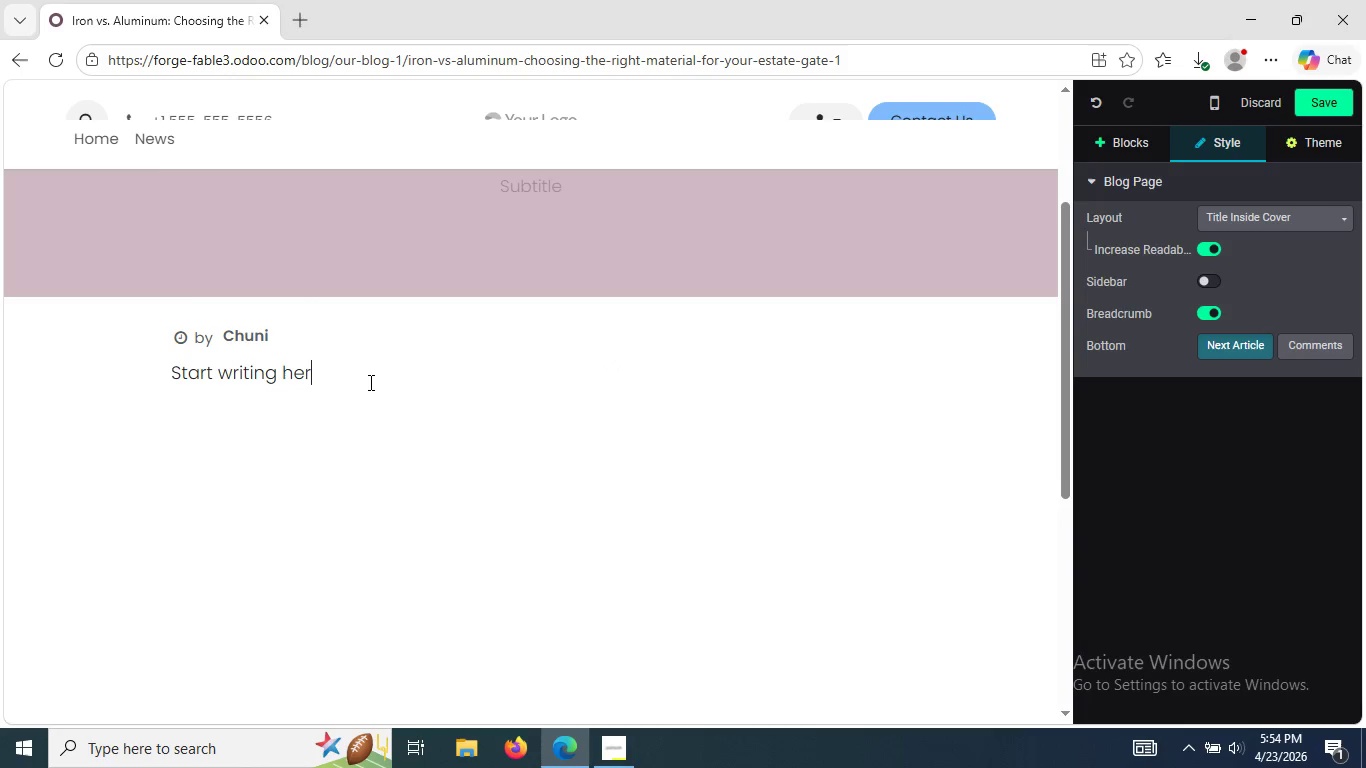 
key(Backspace)
 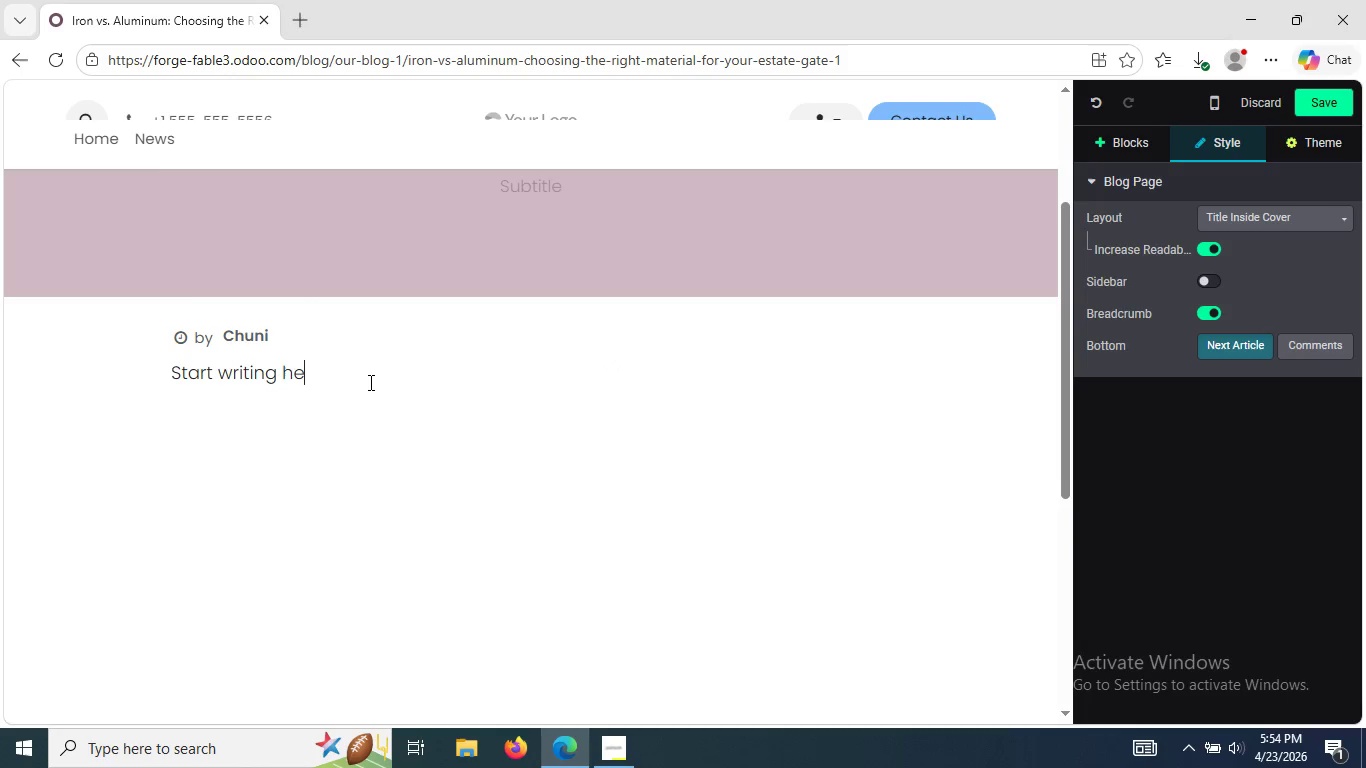 
key(Backspace)
 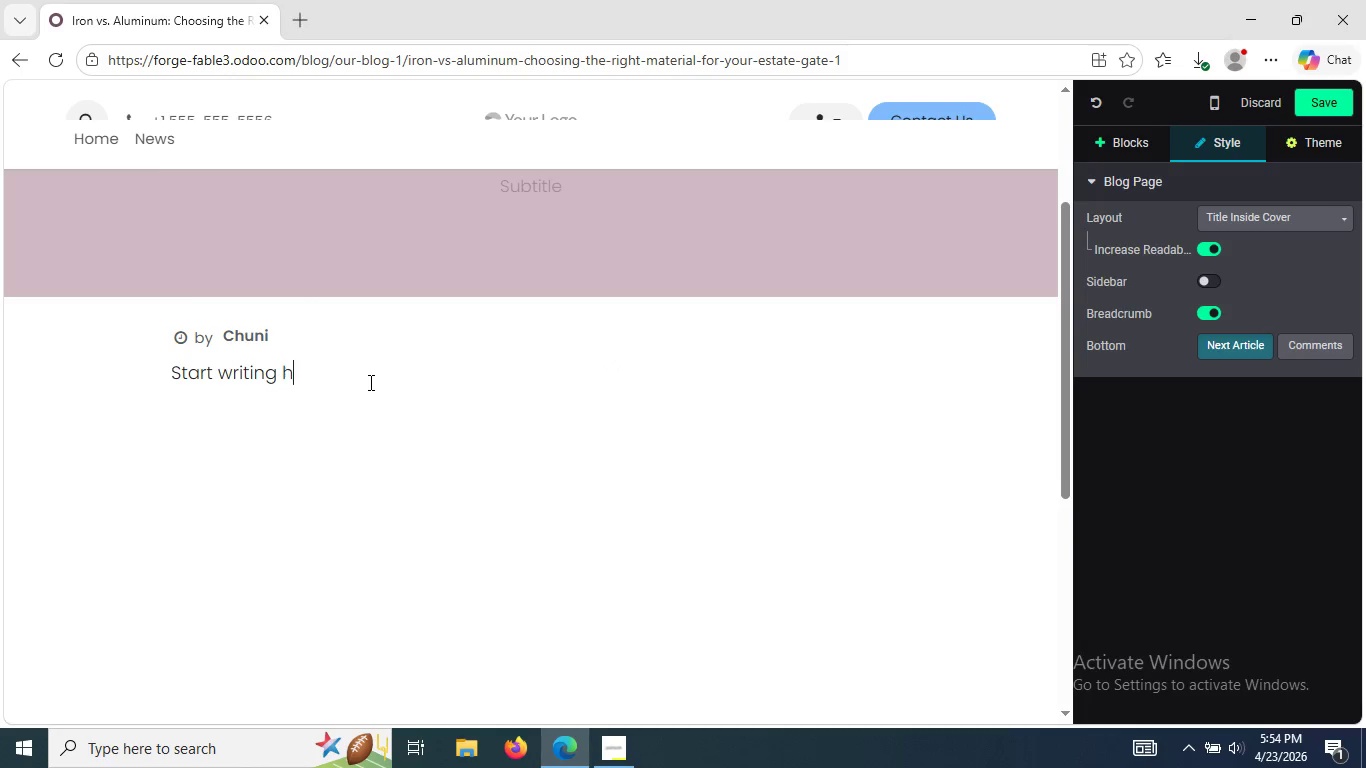 
key(Backspace)
 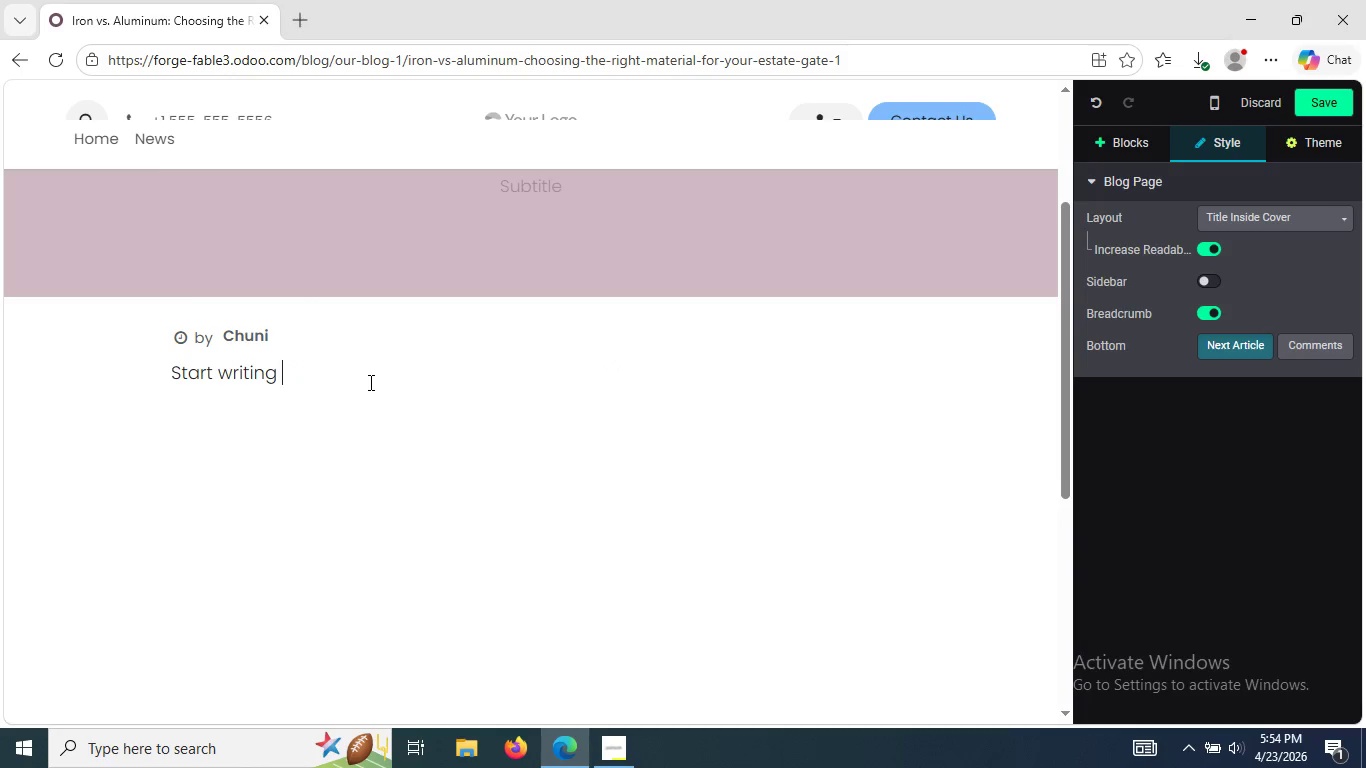 
key(Backspace)
 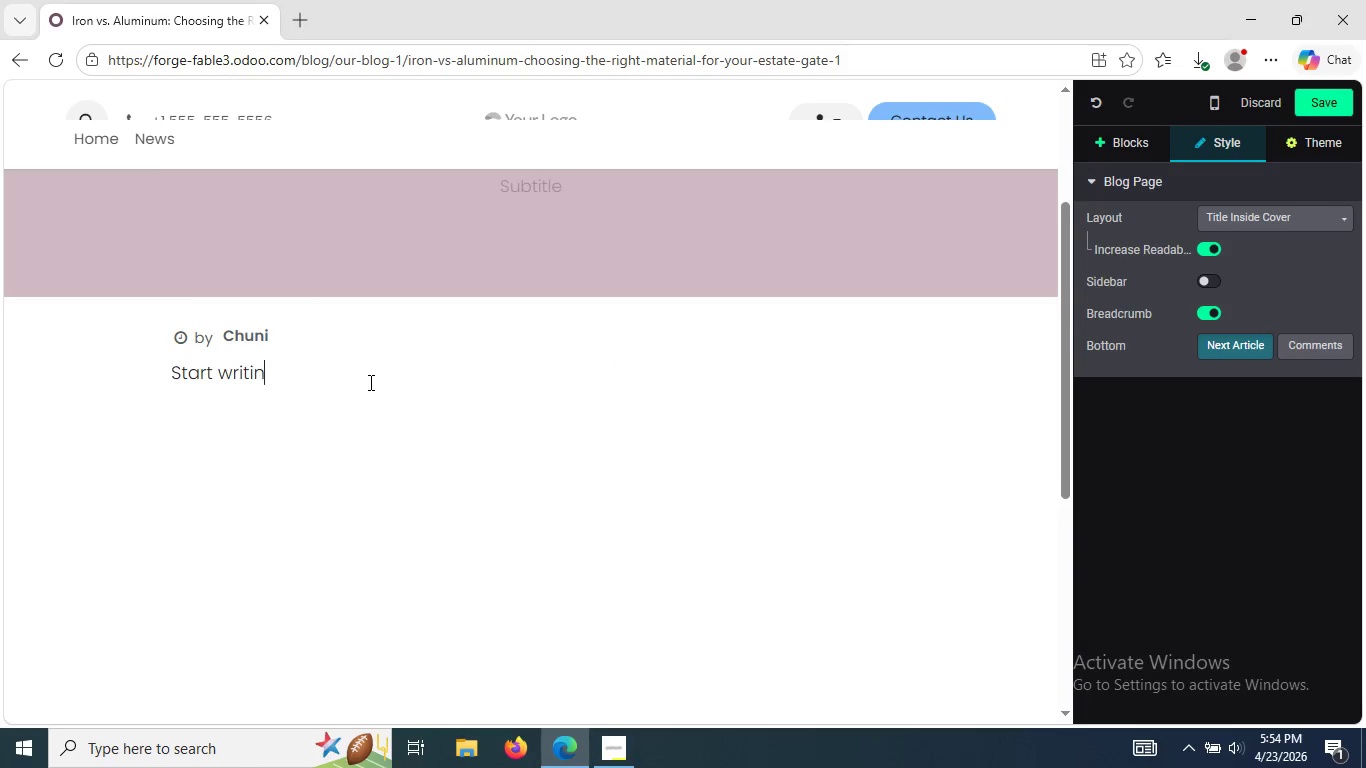 
key(Backspace)
 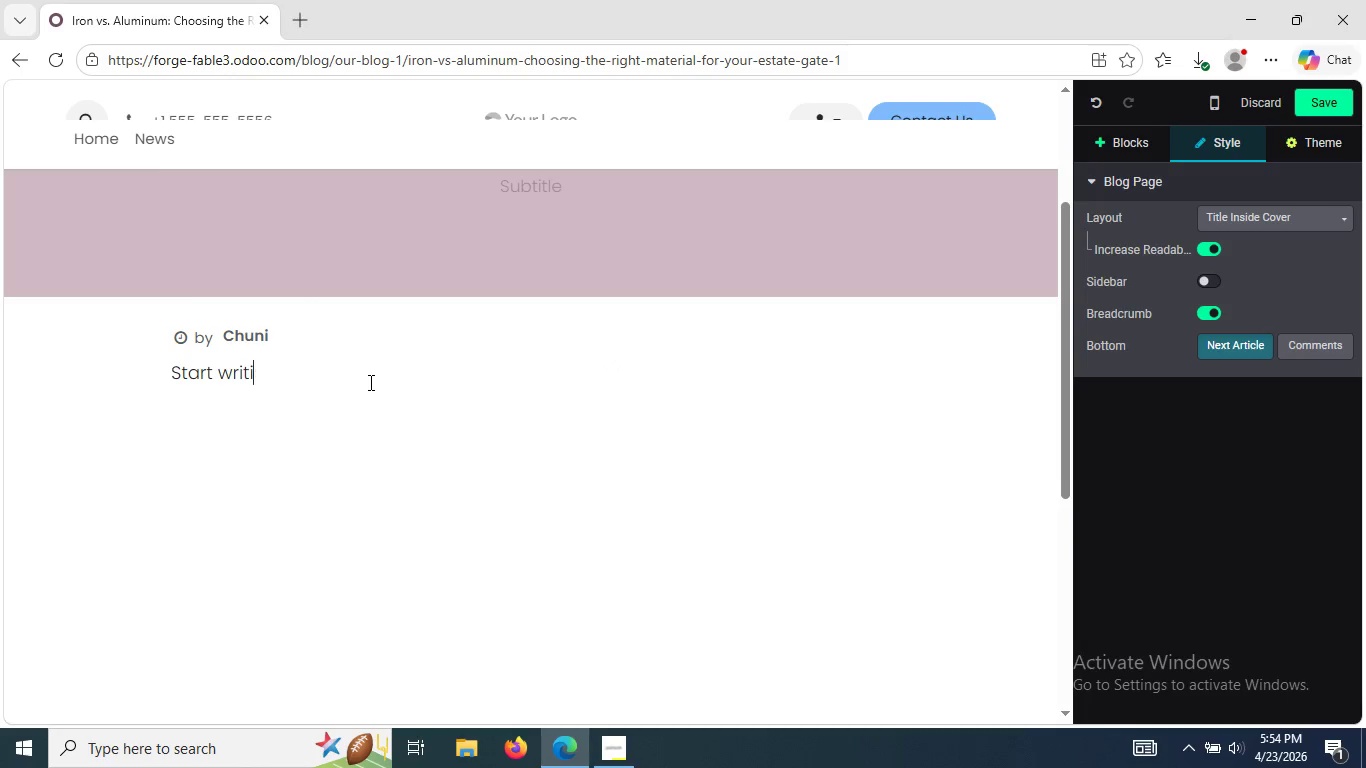 
key(Backspace)
 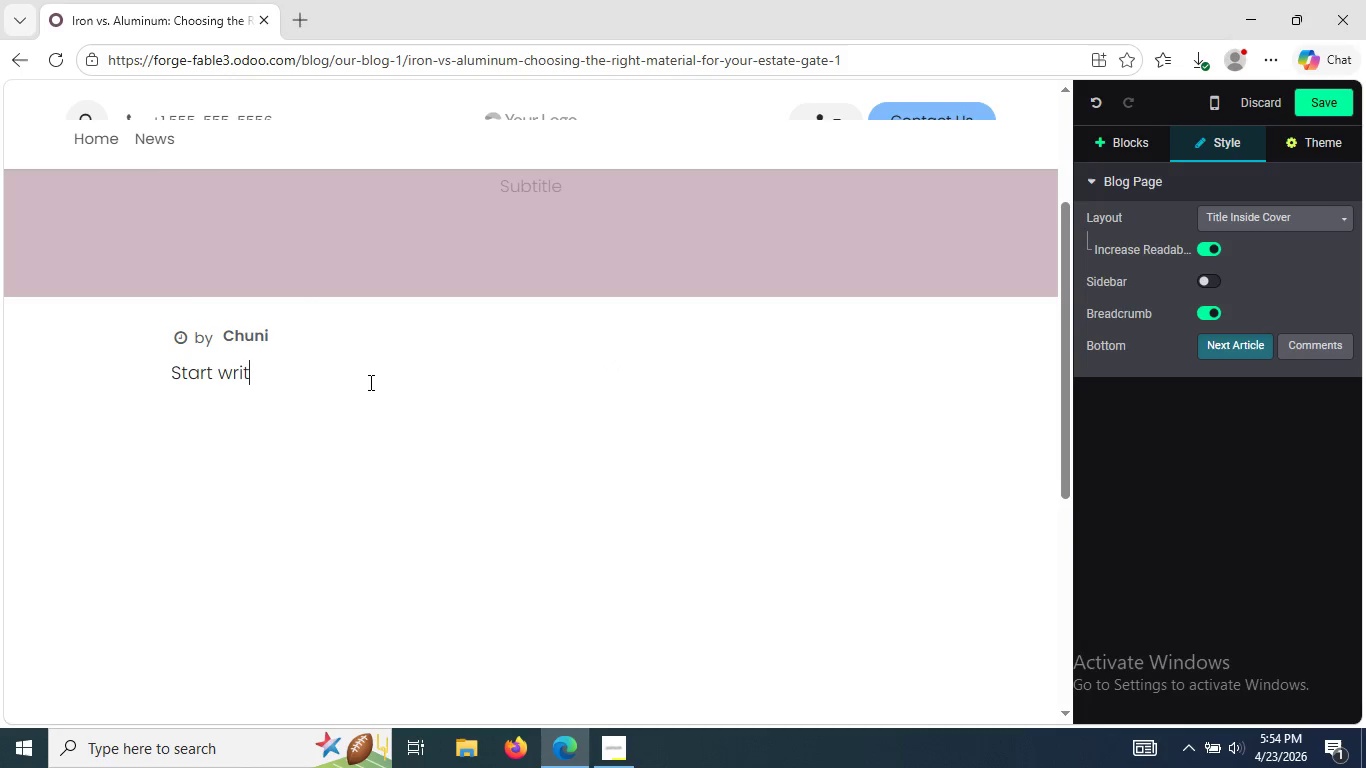 
key(Backspace)
 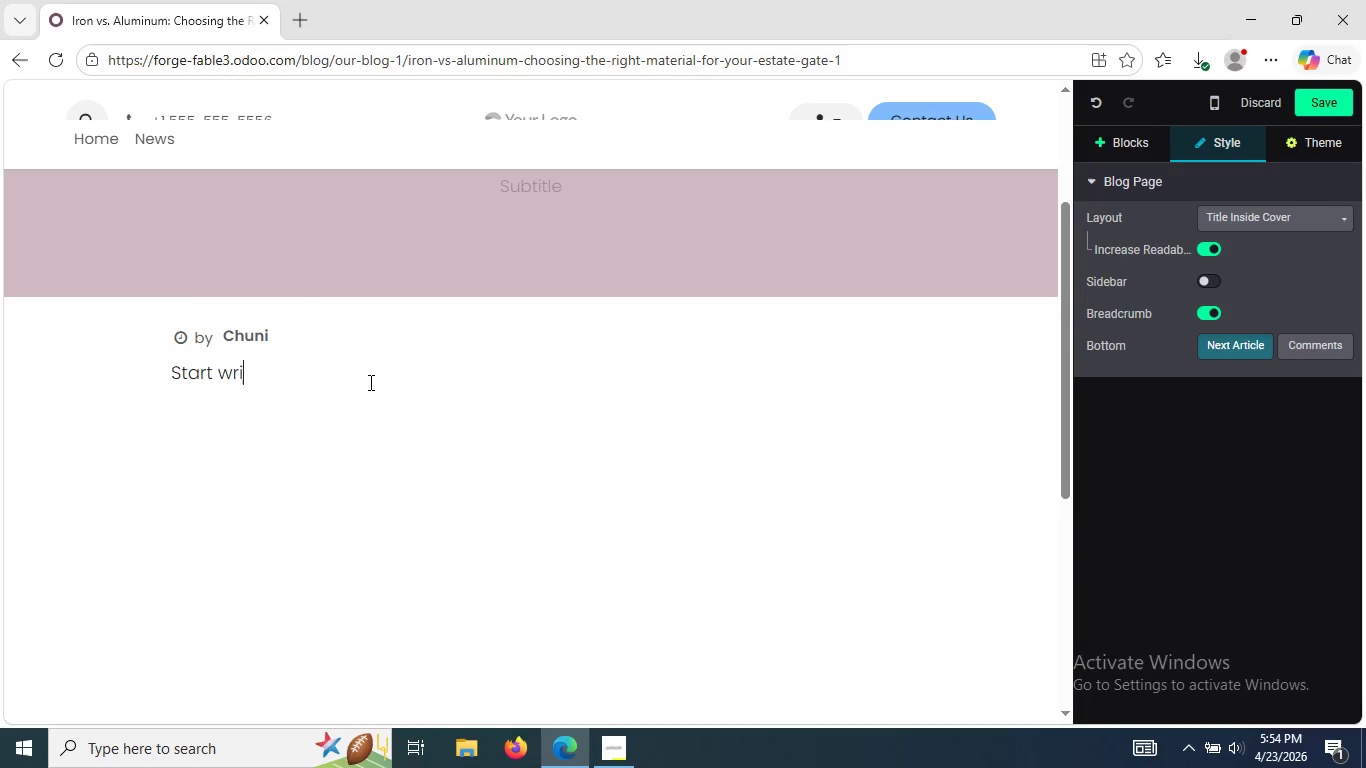 
key(Backspace)
 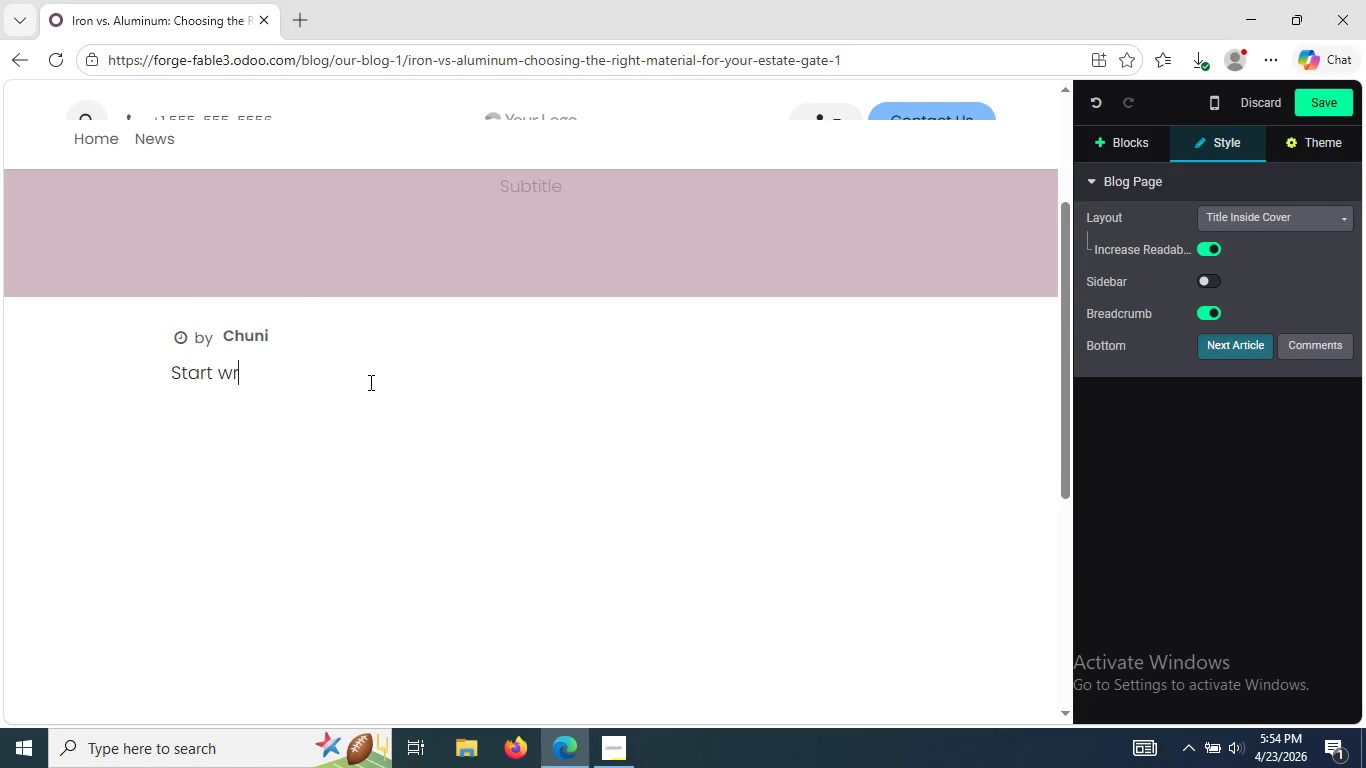 
key(Backspace)
 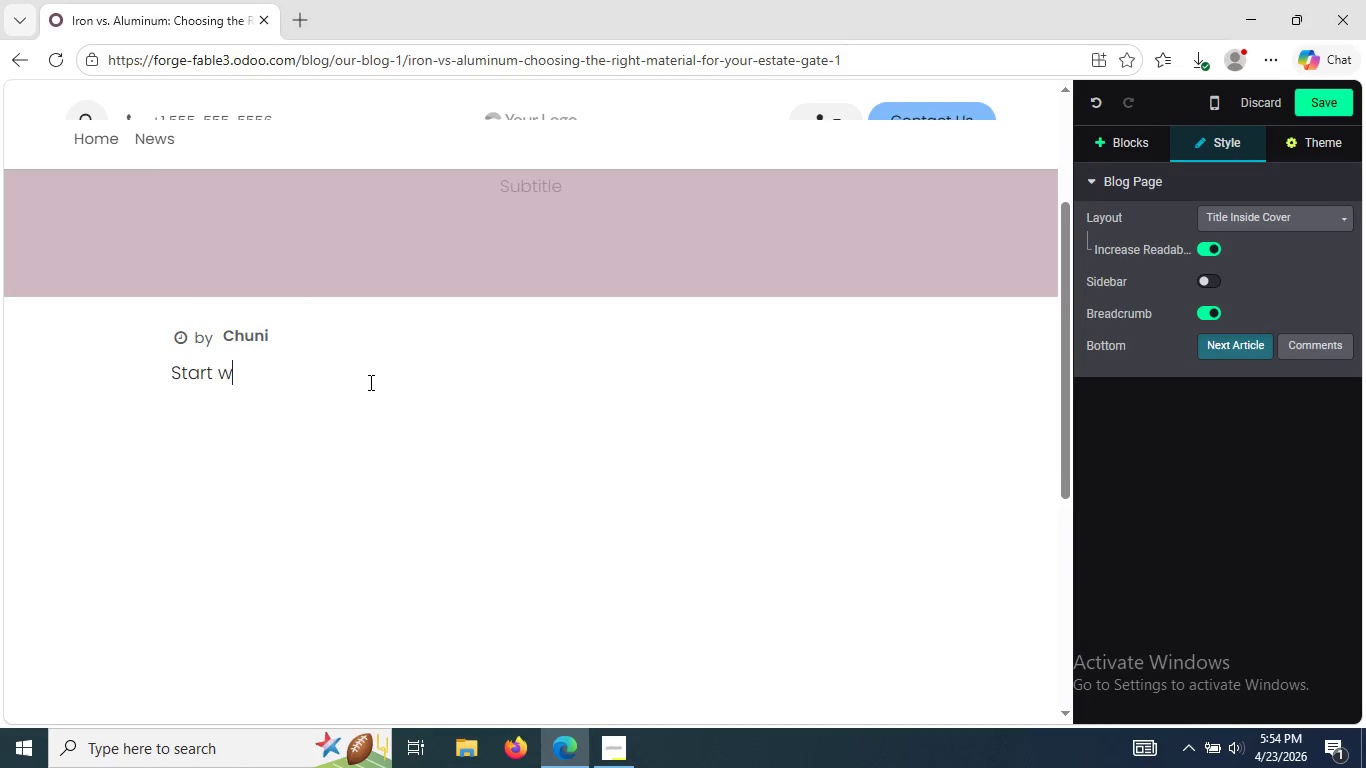 
key(Backspace)
 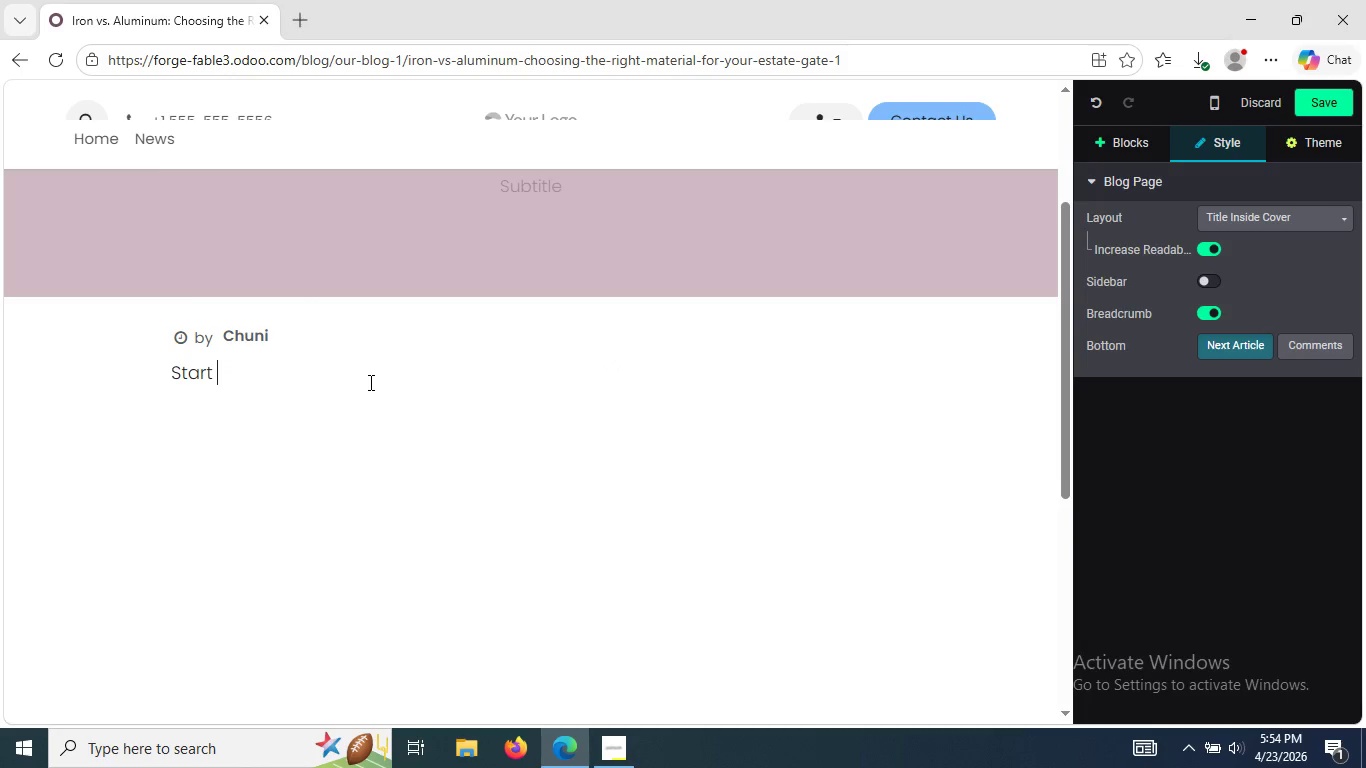 
key(Backspace)
 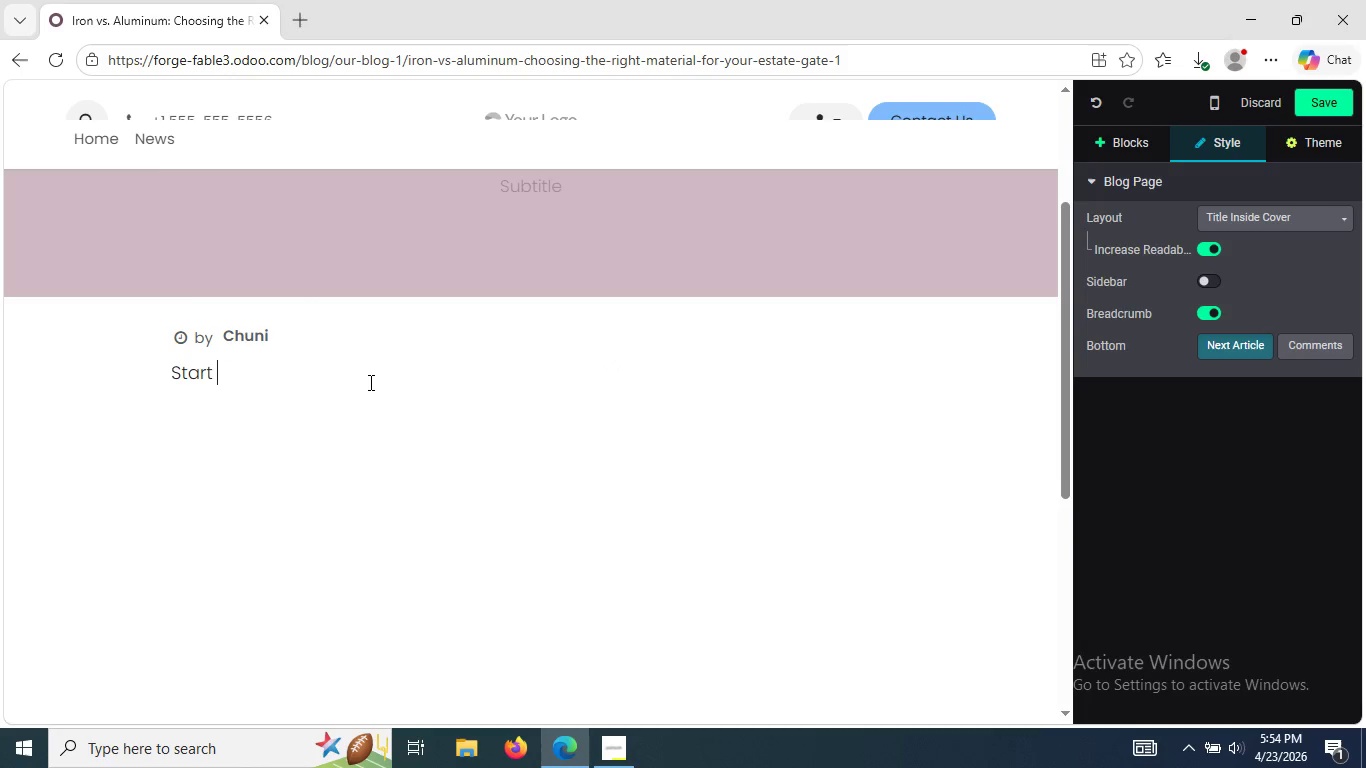 
key(Backspace)
 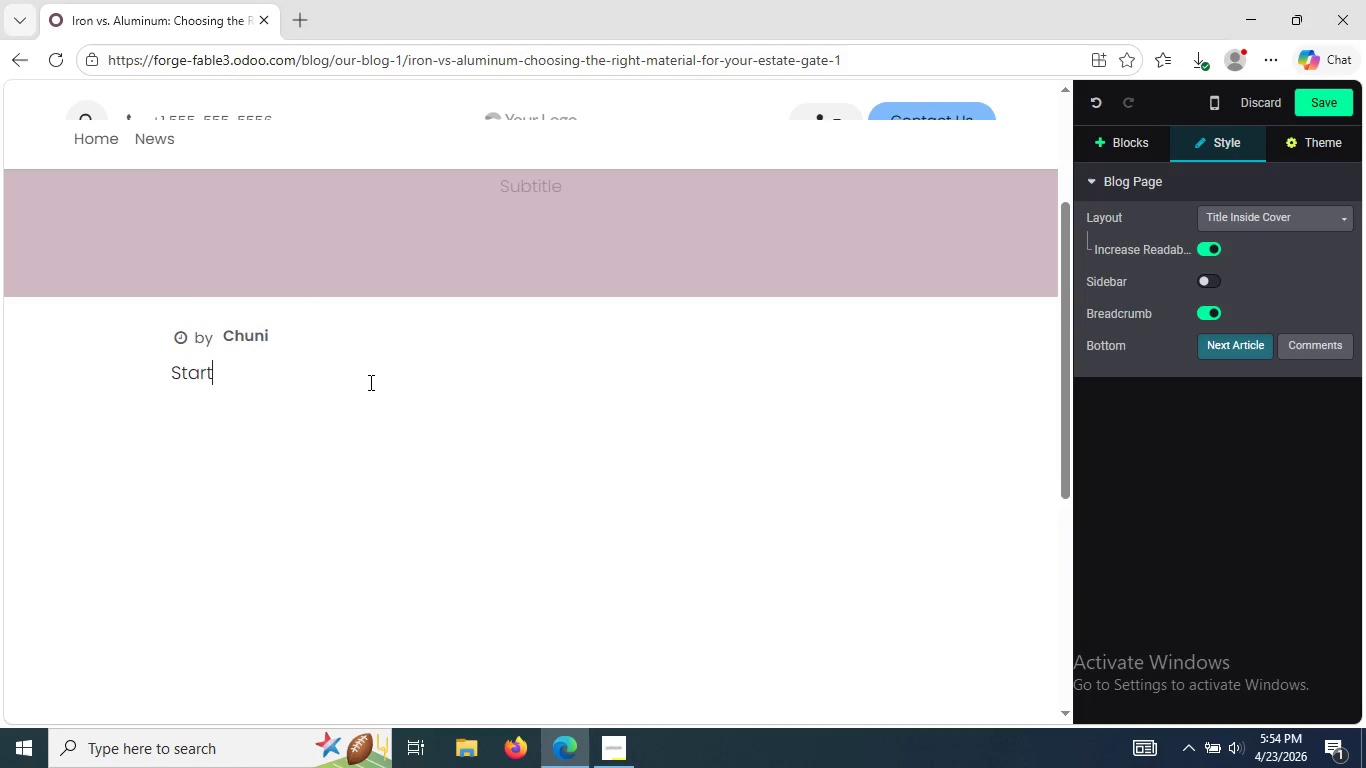 
key(Backspace)
 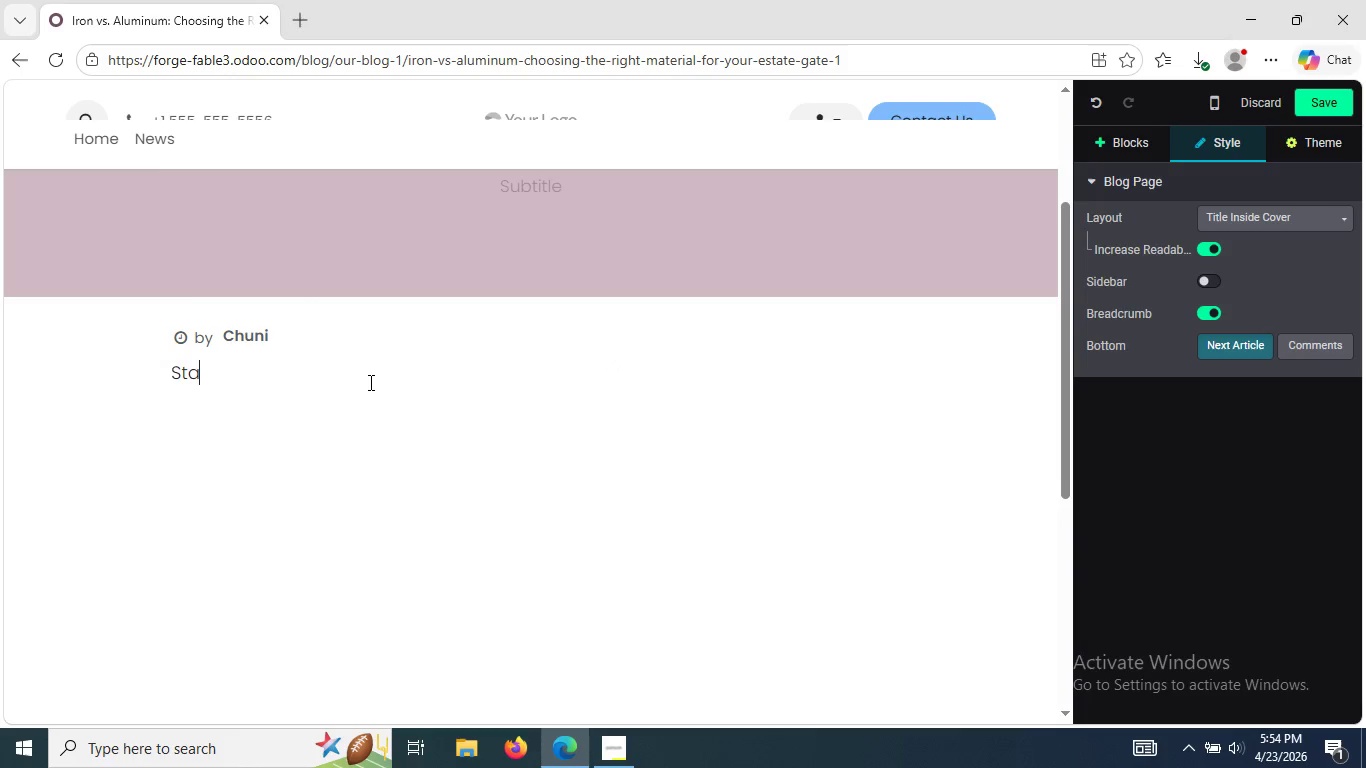 
key(Backspace)
 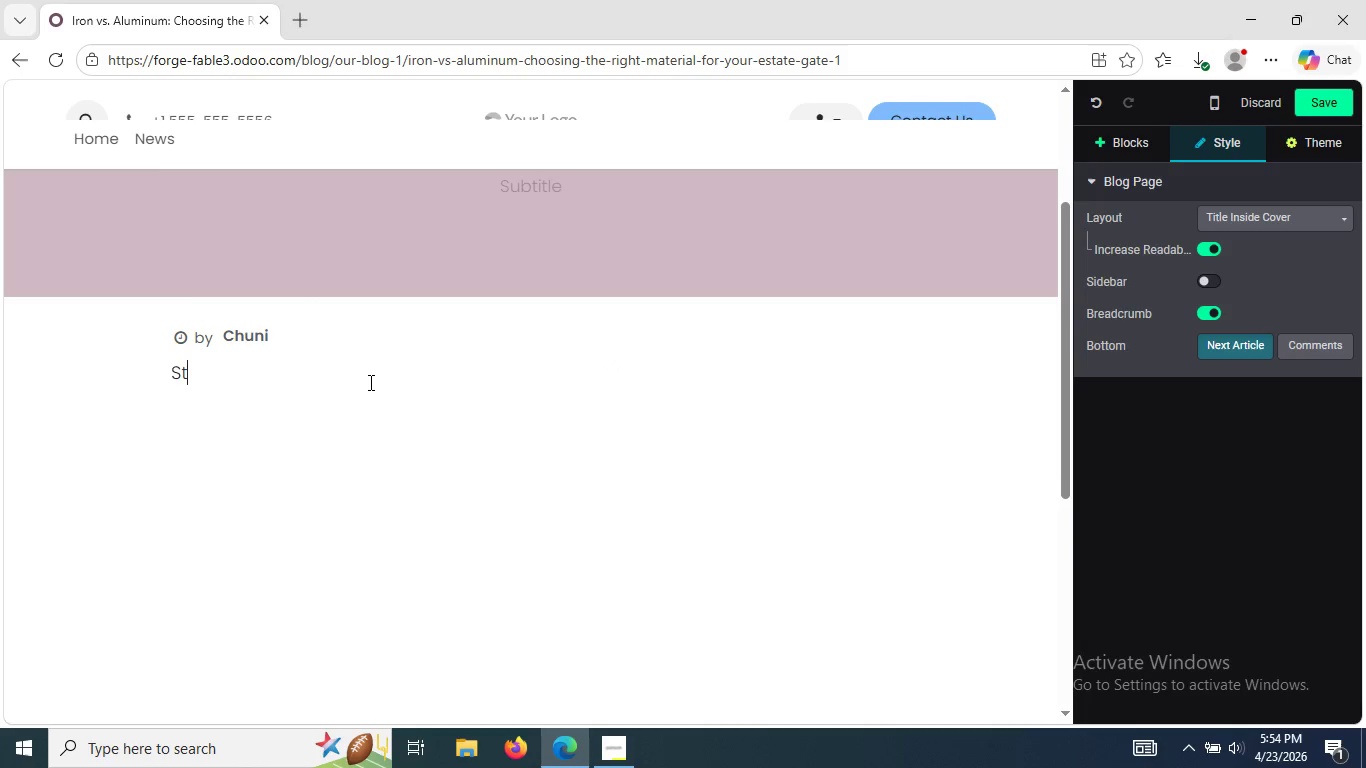 
key(Backspace)
 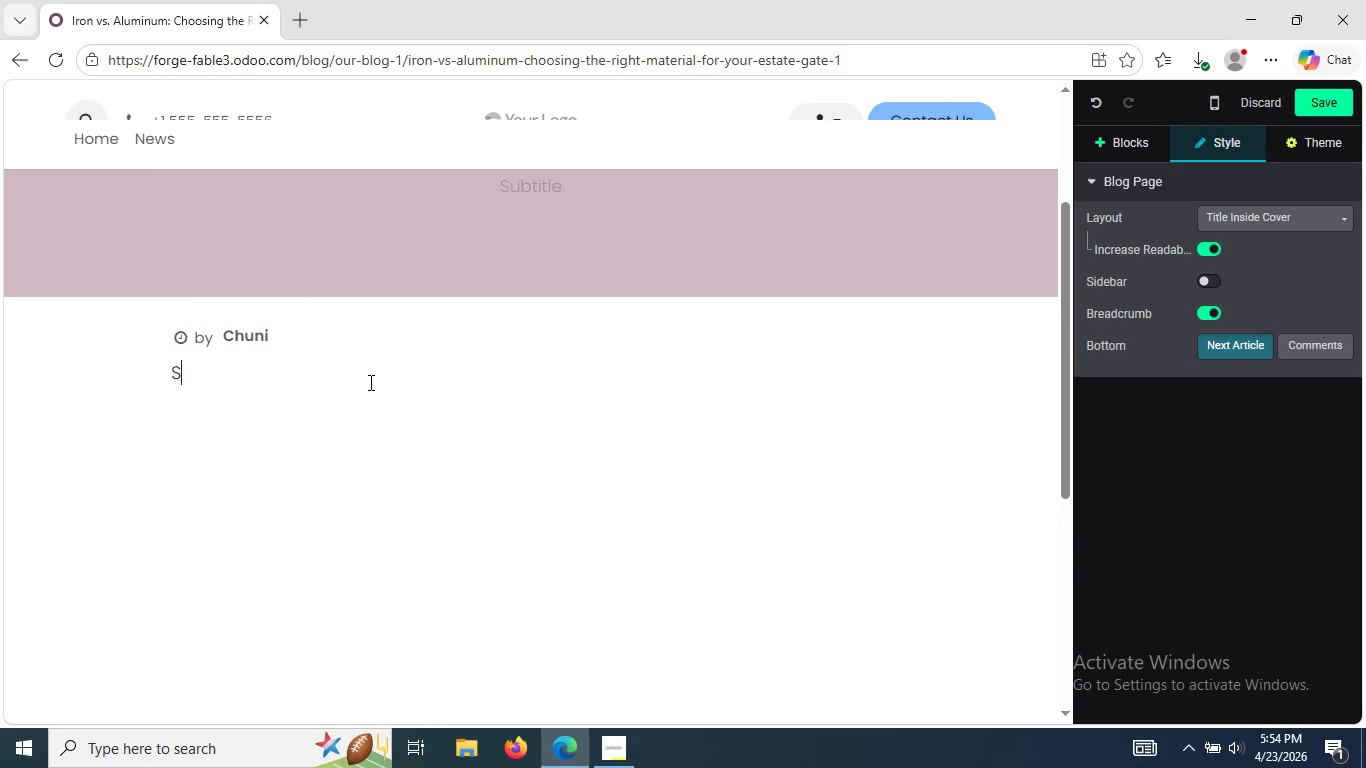 
key(Backspace)
 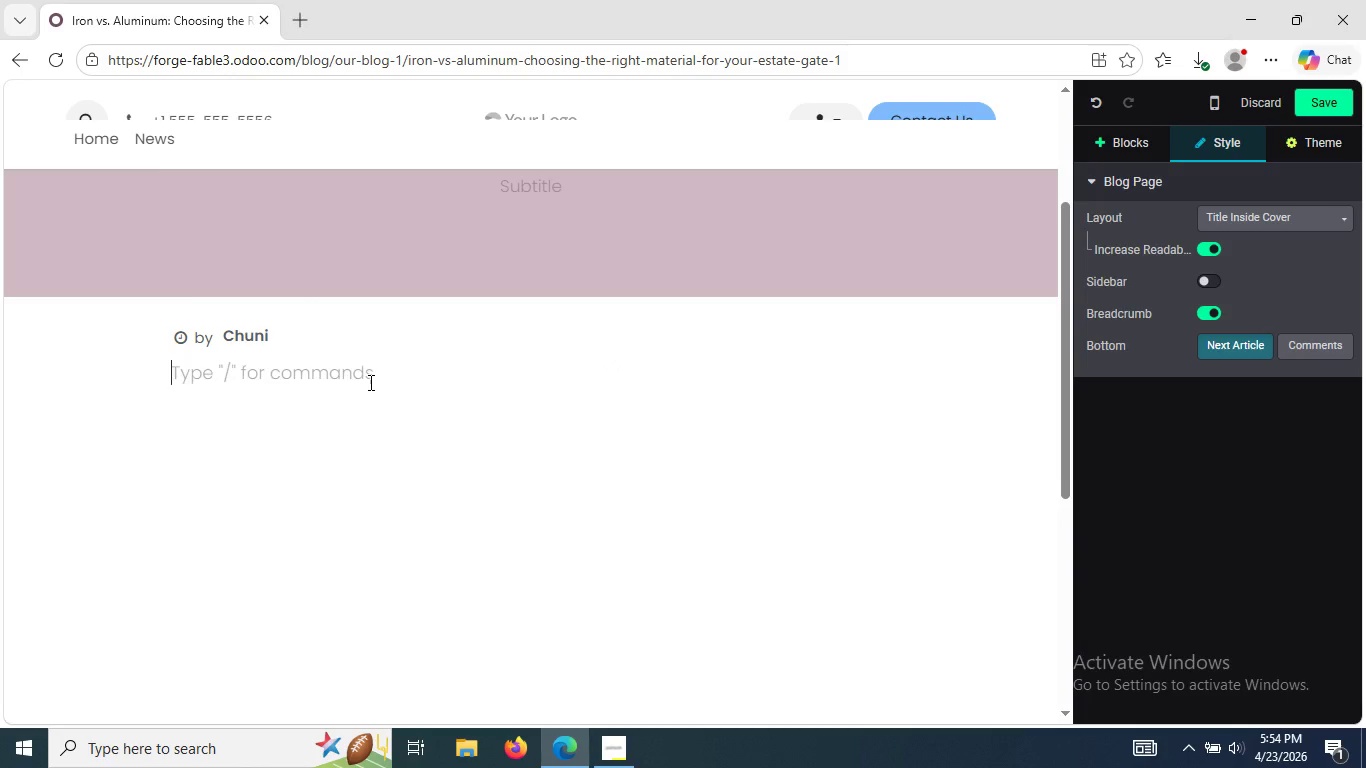 
key(Backspace)
 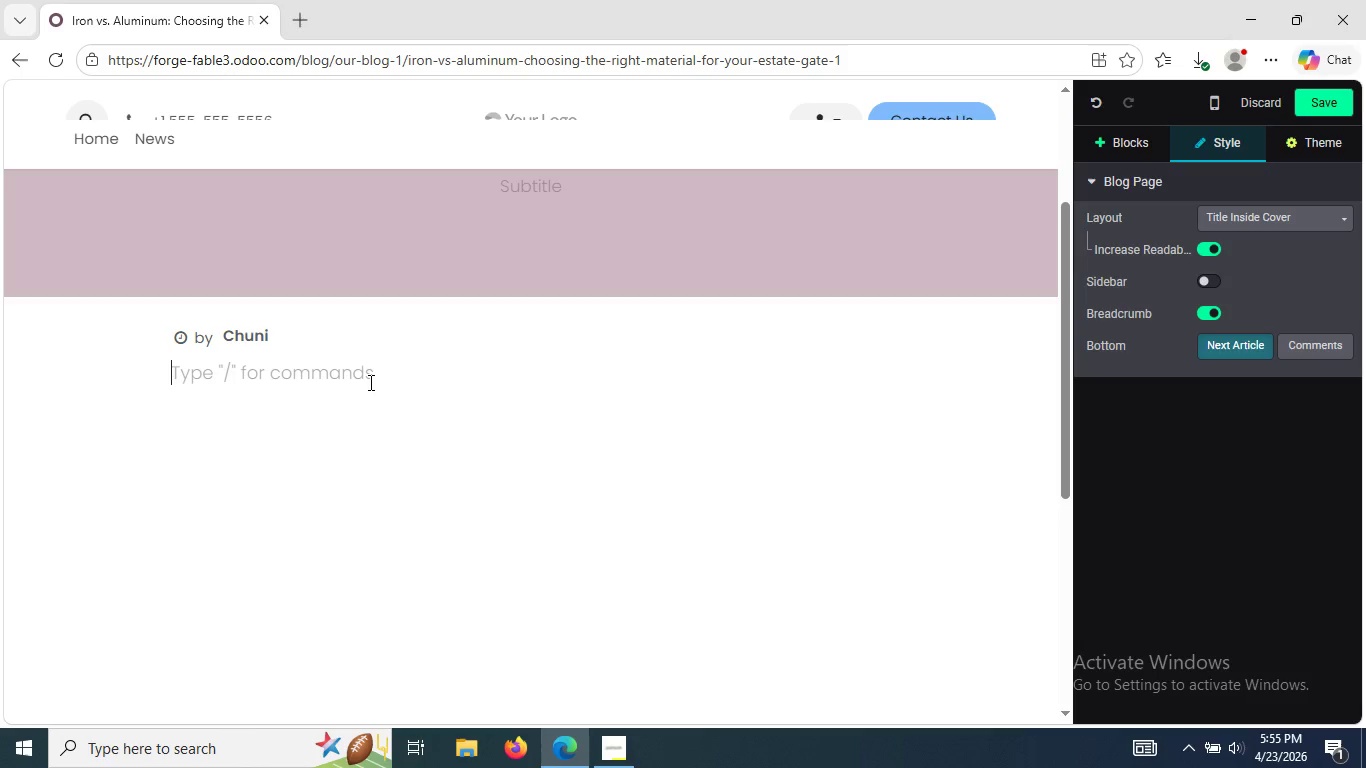 
wait(48.34)
 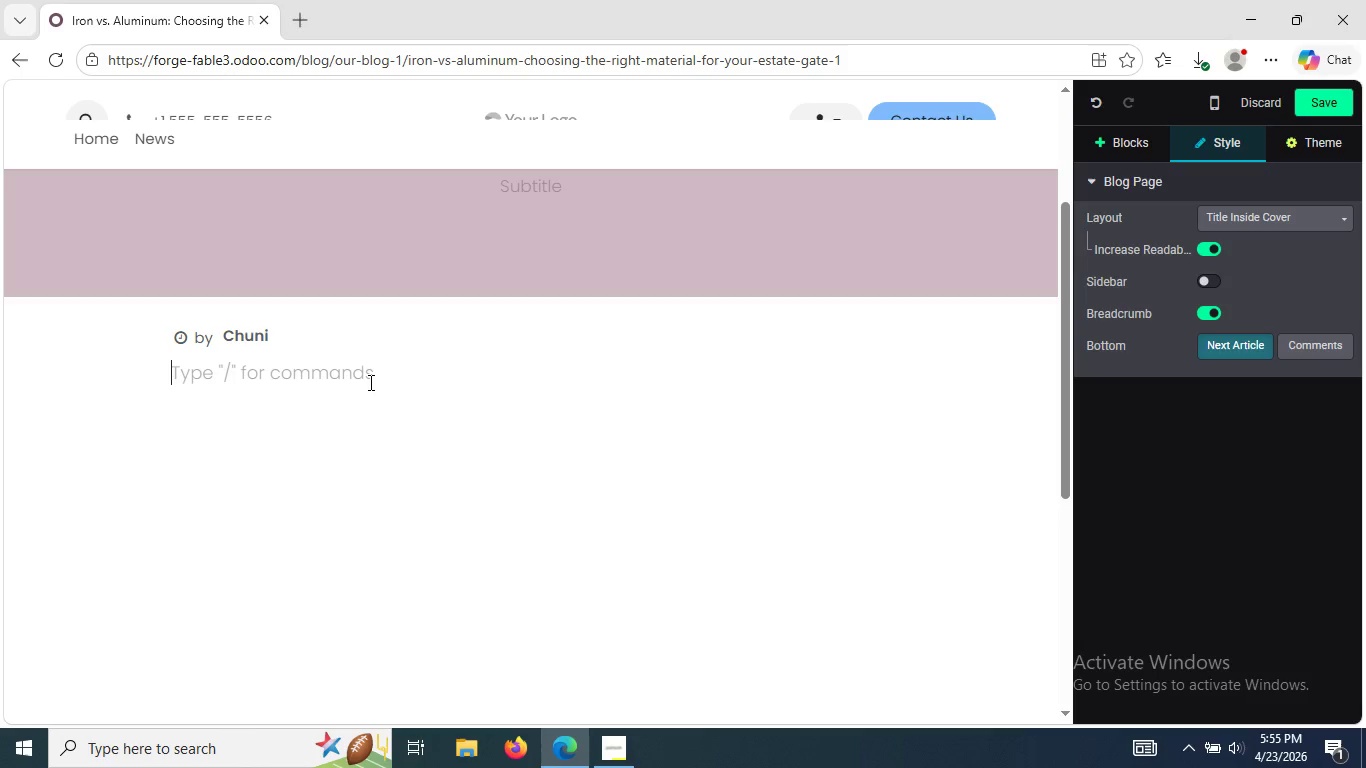 
left_click([1100, 149])
 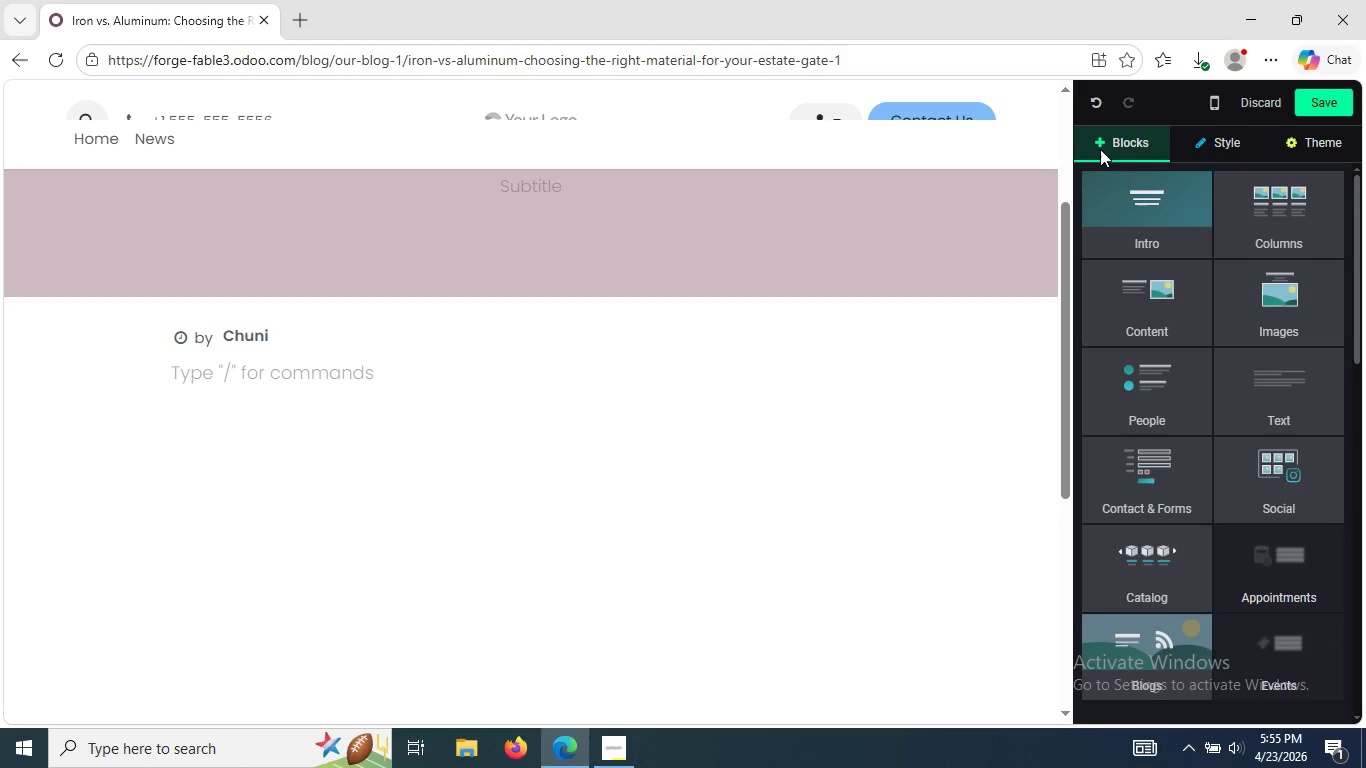 
wait(19.58)
 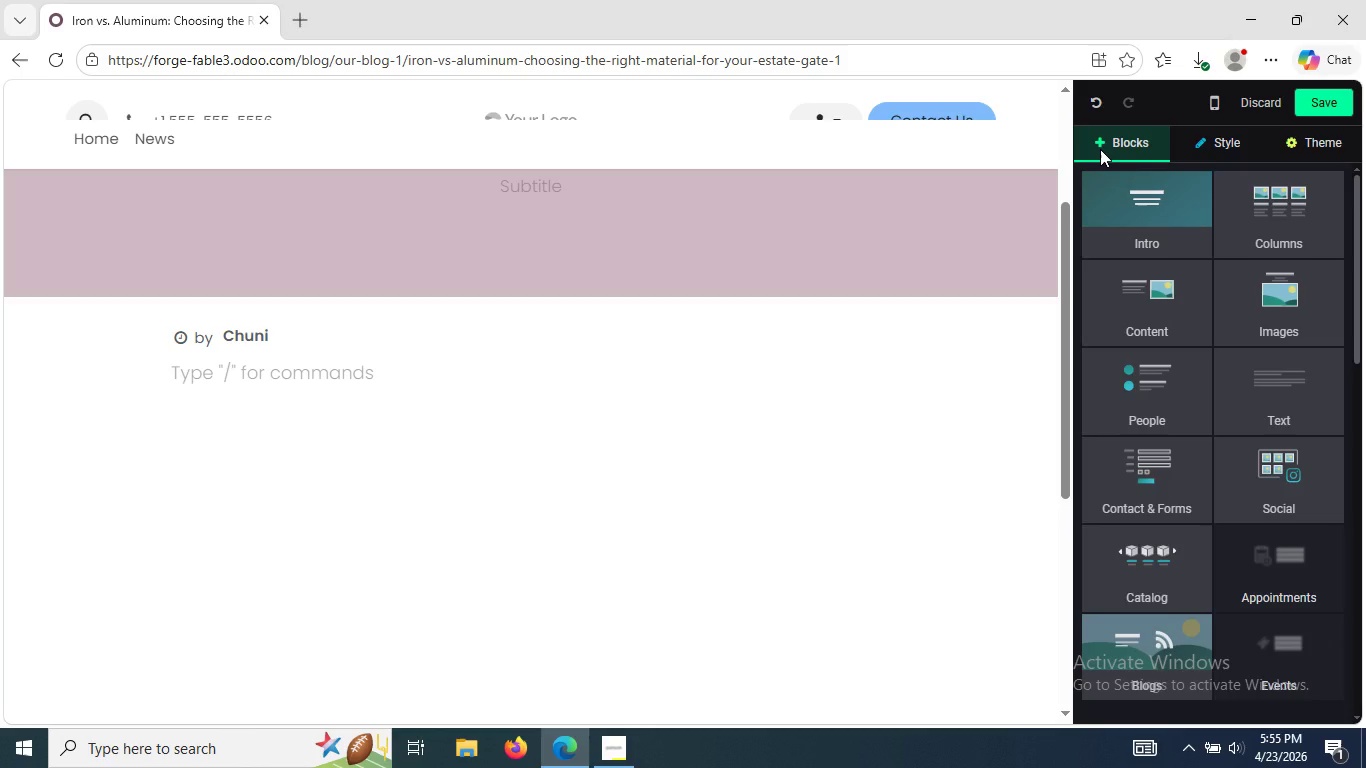 
left_click([1280, 407])
 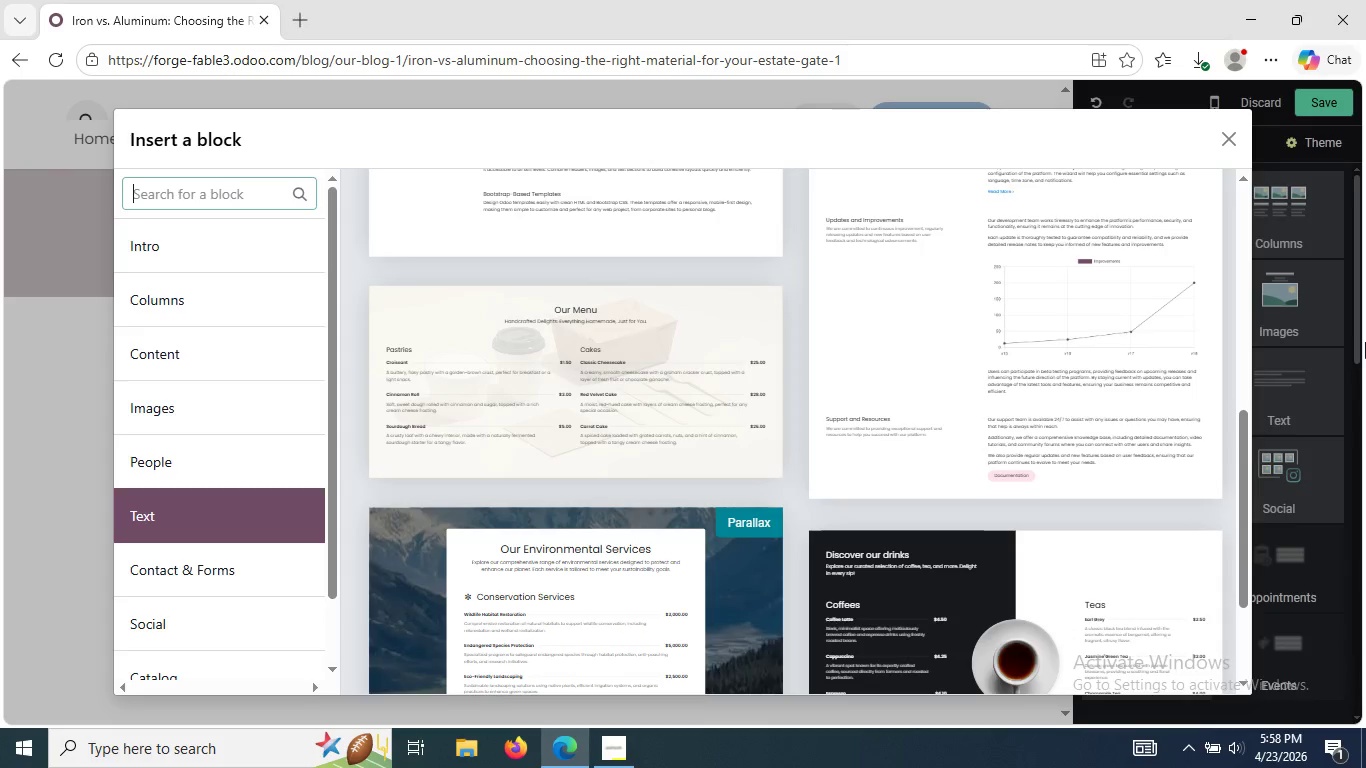 
wait(168.56)
 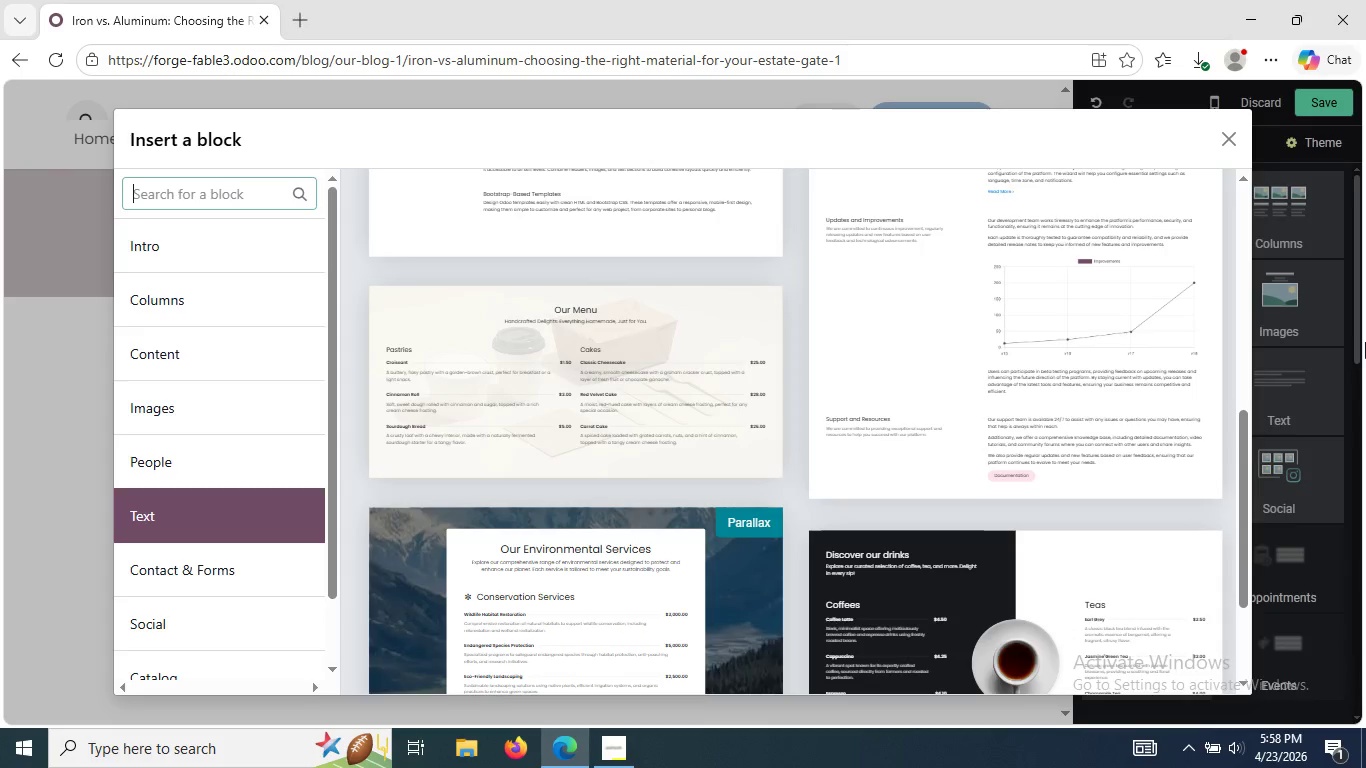 
left_click_drag(start_coordinate=[1241, 429], to_coordinate=[1230, 286])
 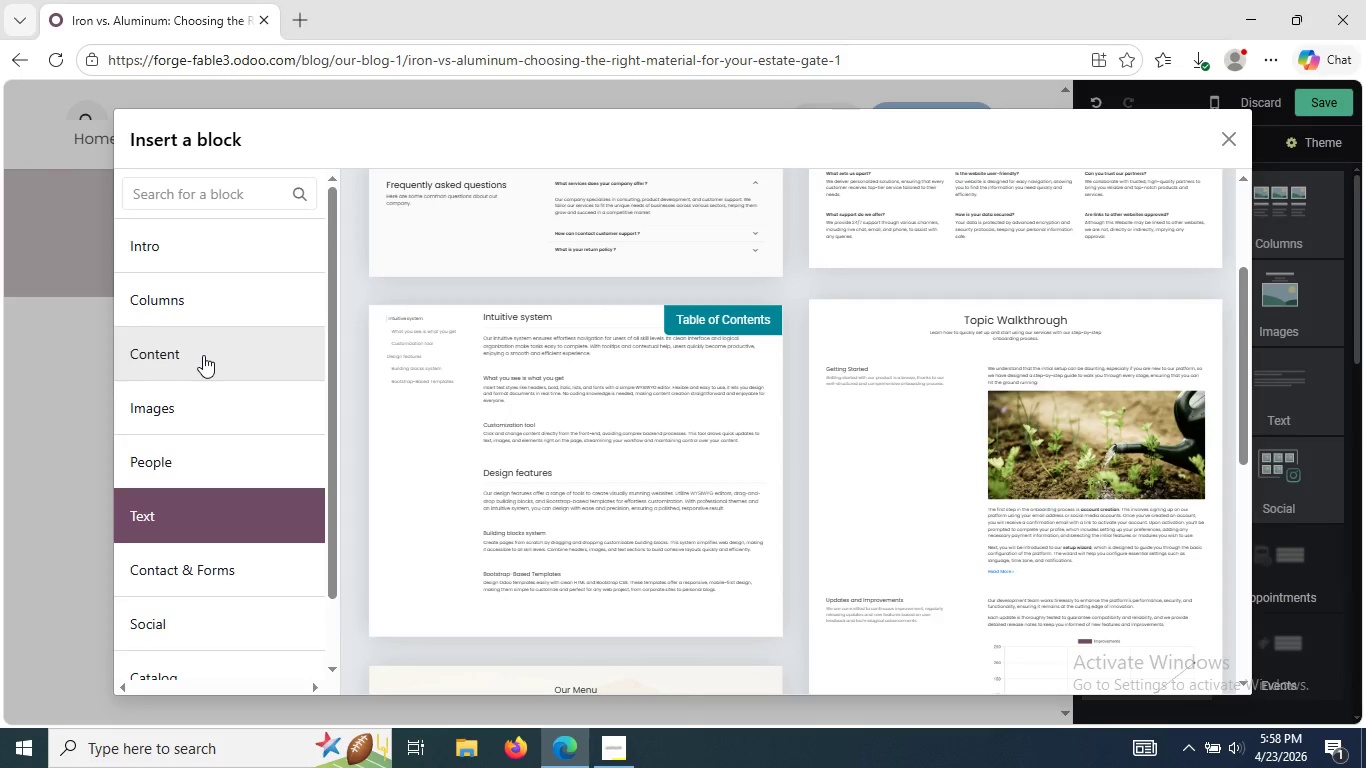 
wait(19.36)
 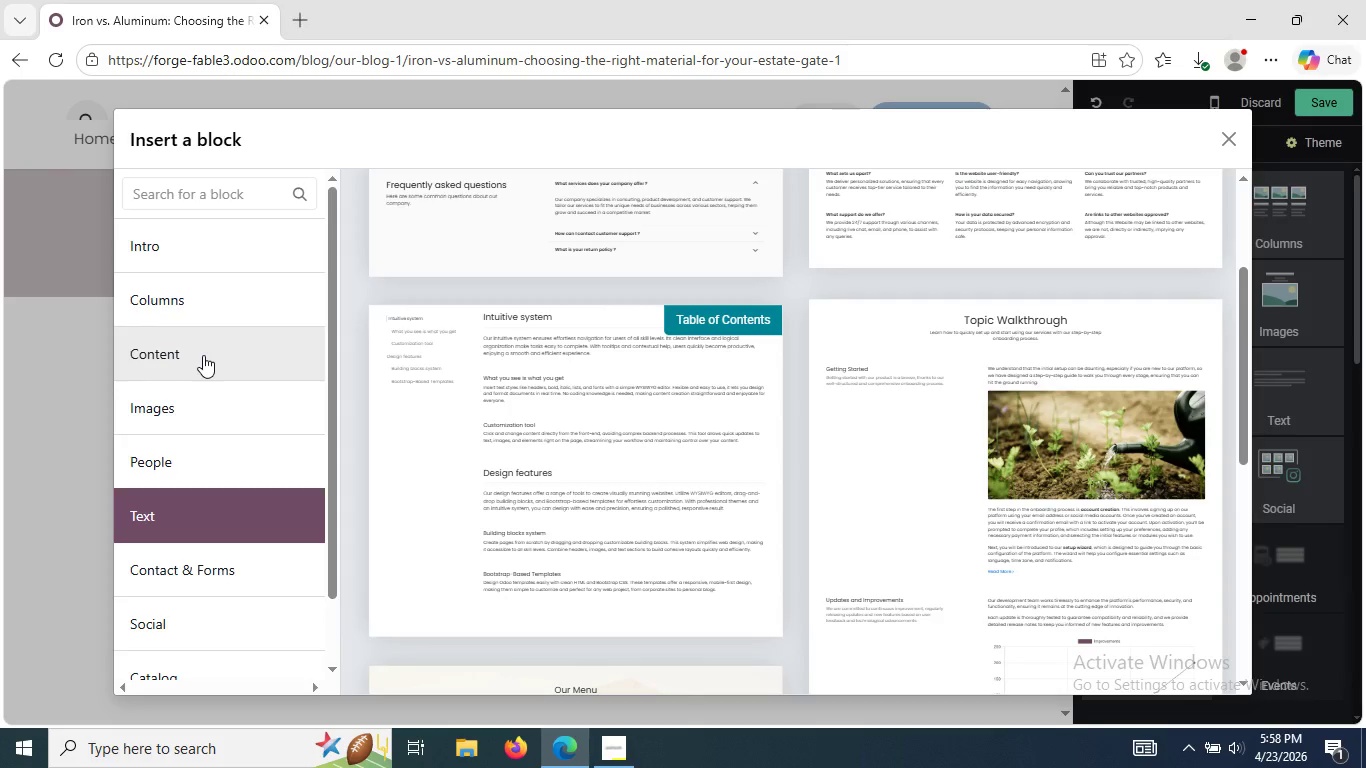 
left_click([206, 396])
 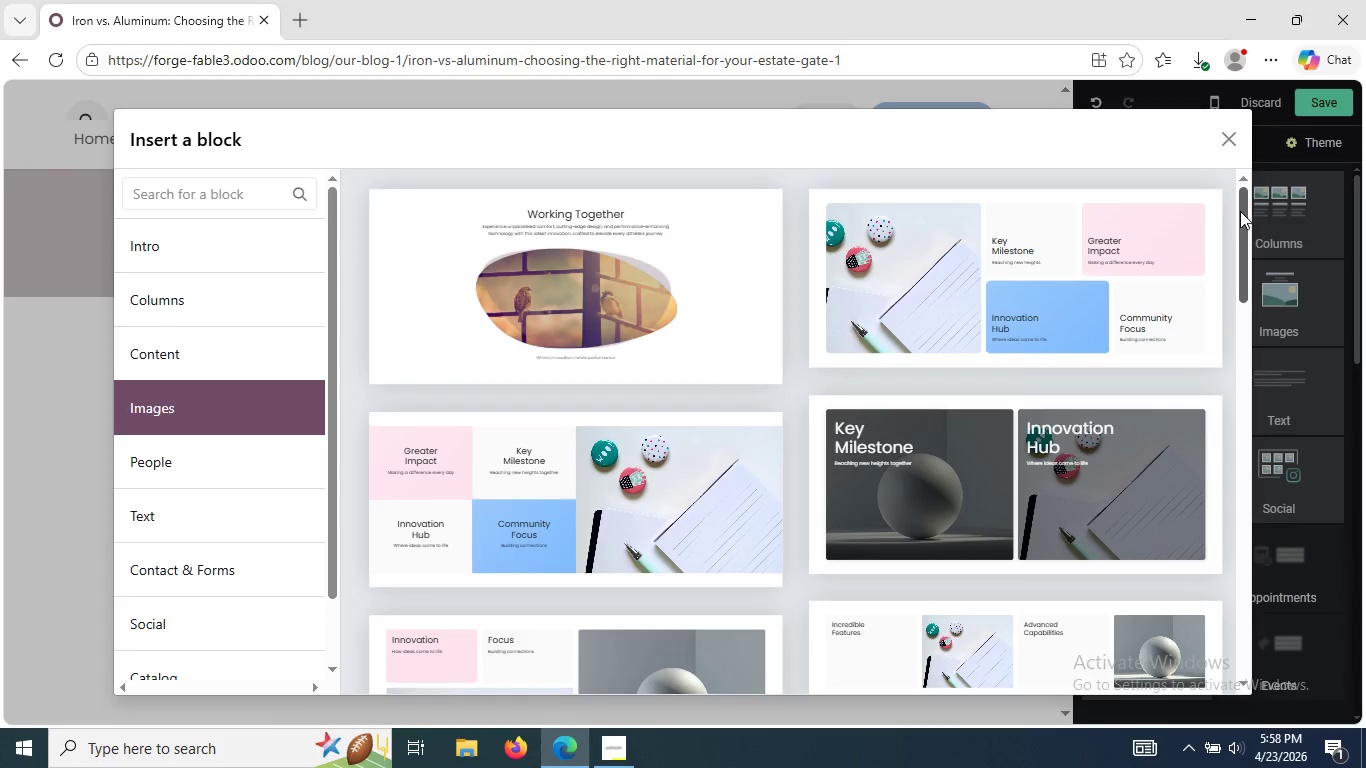 
left_click_drag(start_coordinate=[1240, 223], to_coordinate=[1261, 509])
 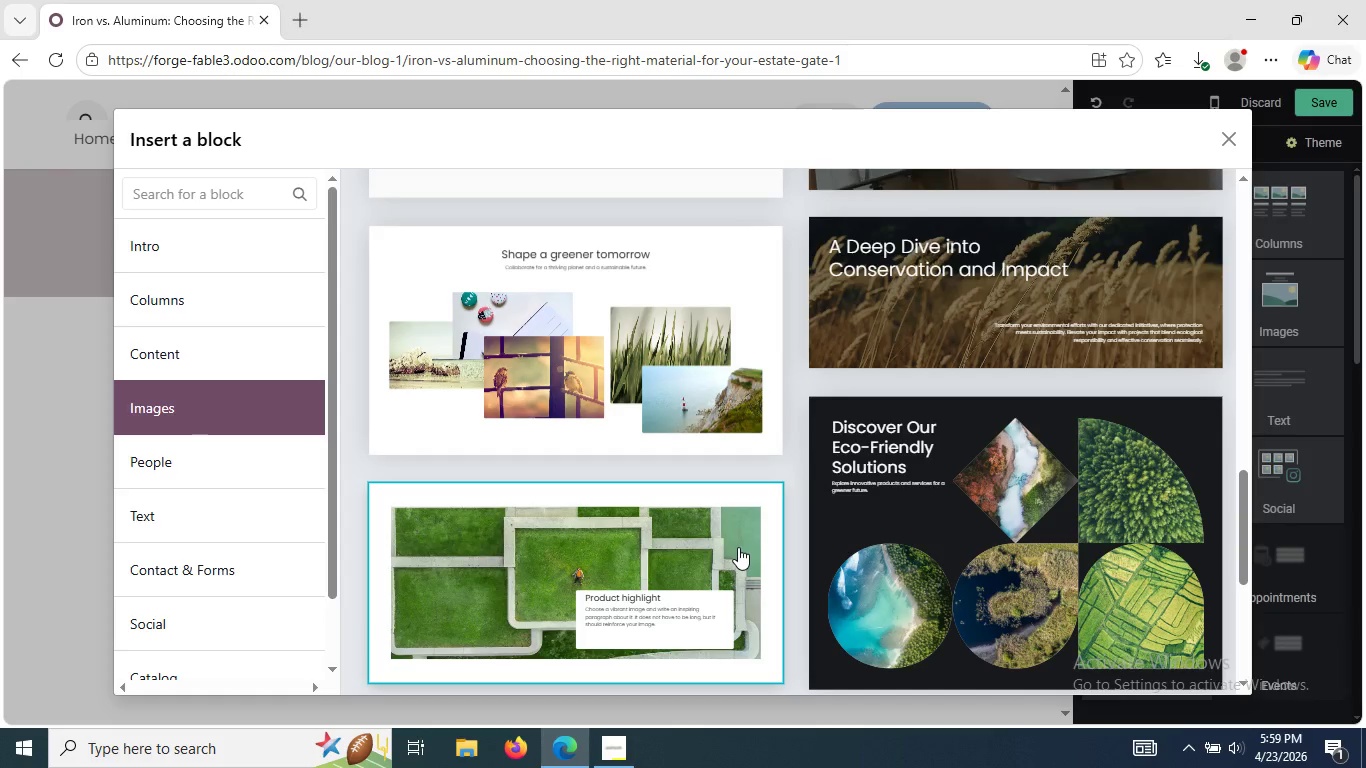 
left_click([738, 547])
 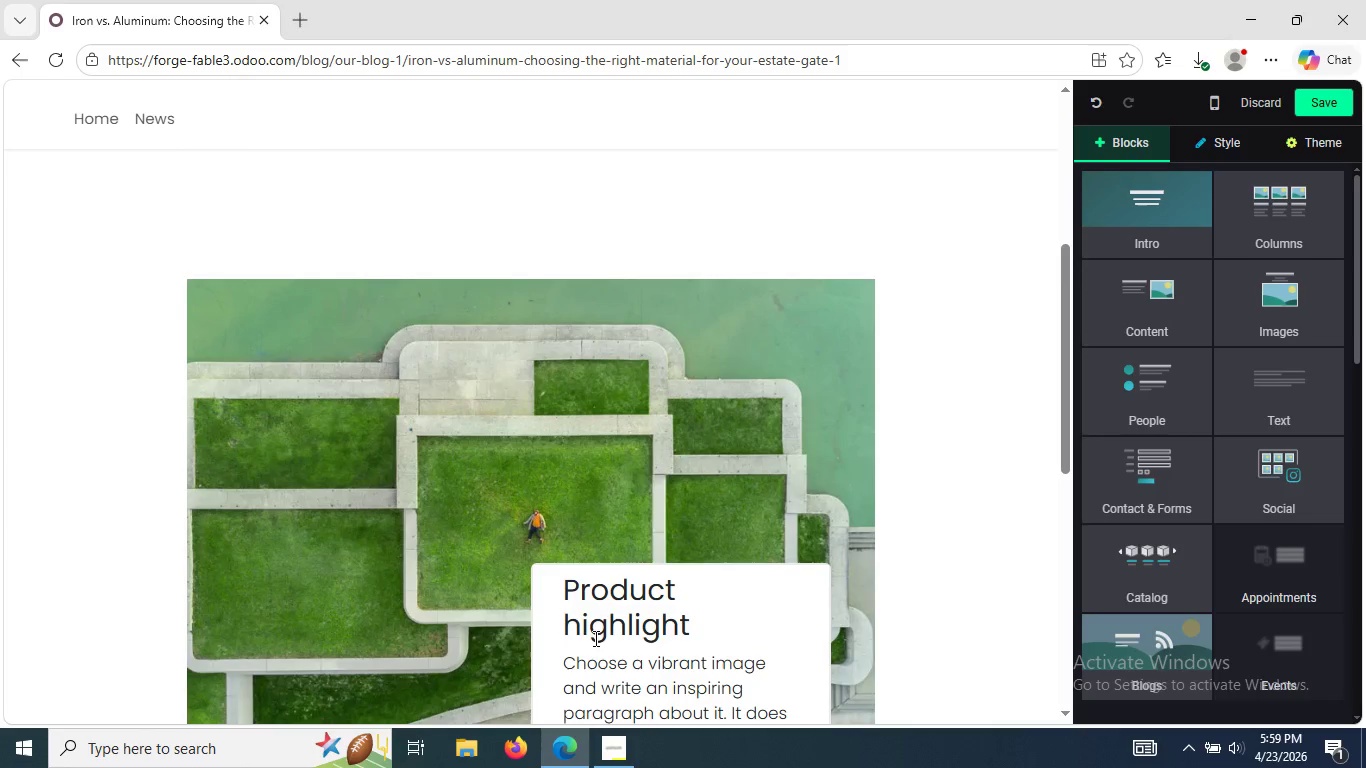 
left_click([591, 638])
 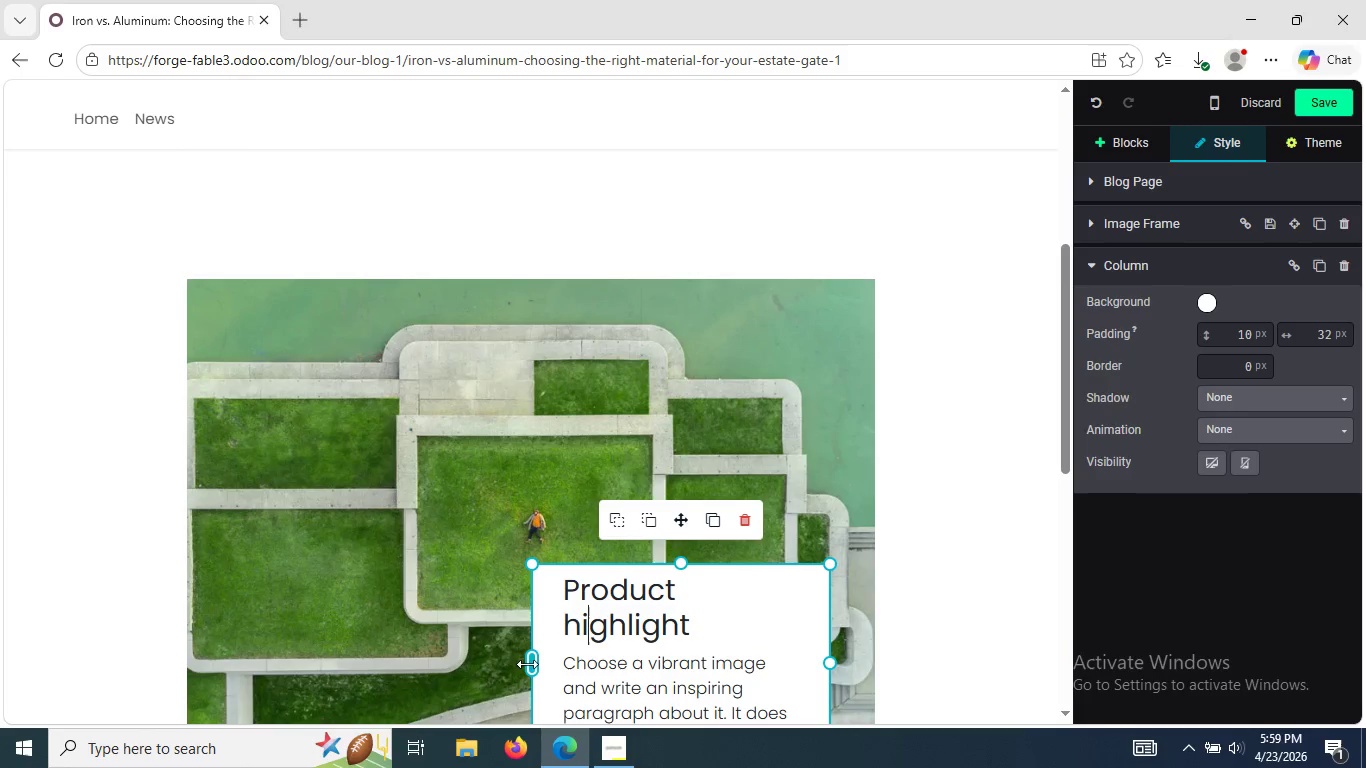 
left_click_drag(start_coordinate=[532, 662], to_coordinate=[250, 622])
 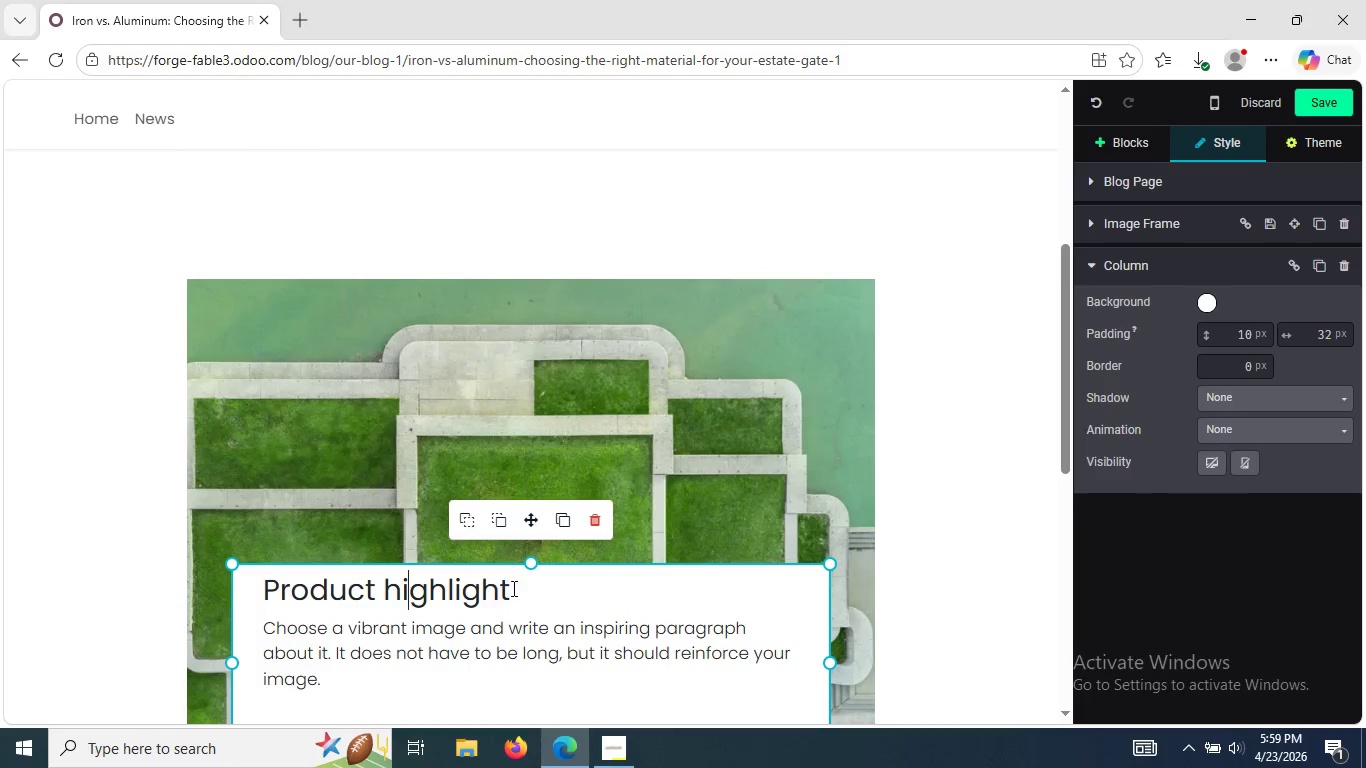 
left_click_drag(start_coordinate=[513, 588], to_coordinate=[270, 581])
 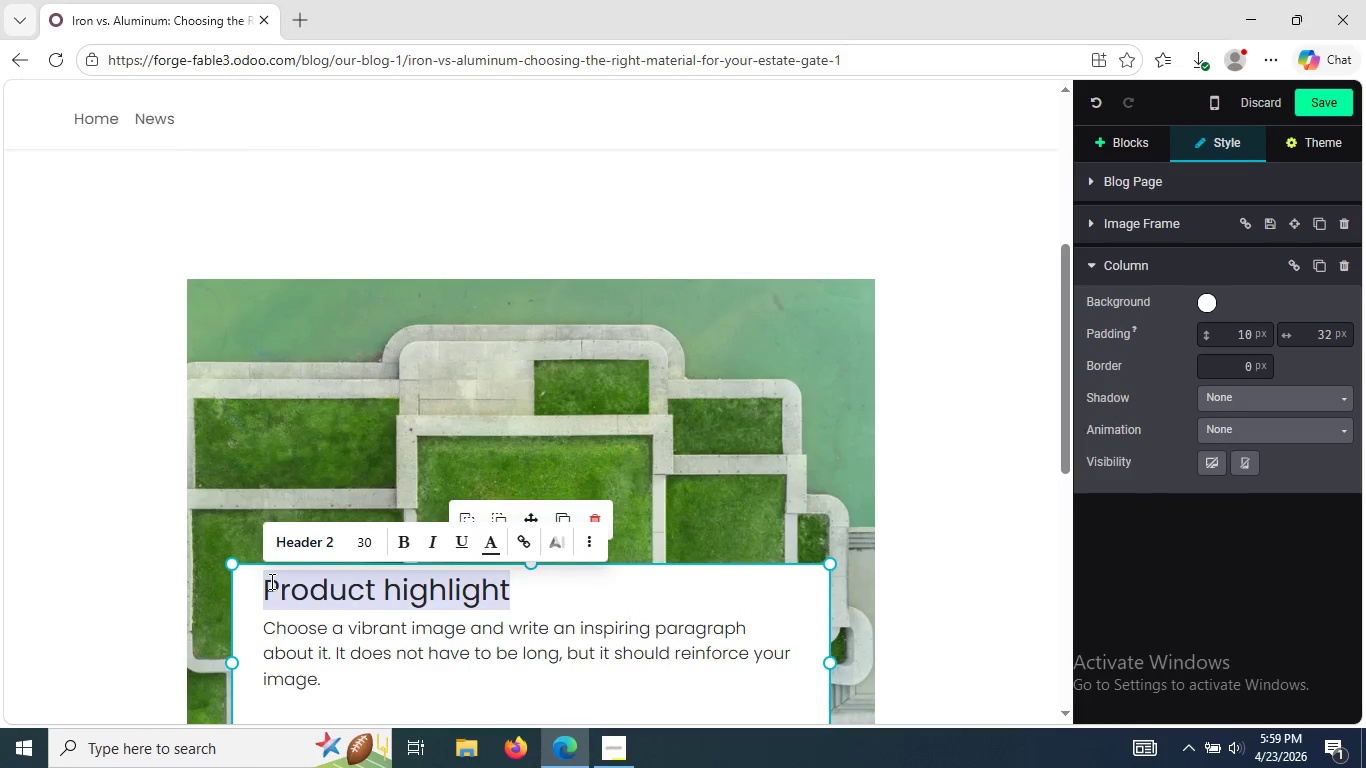 
key(Backspace)
 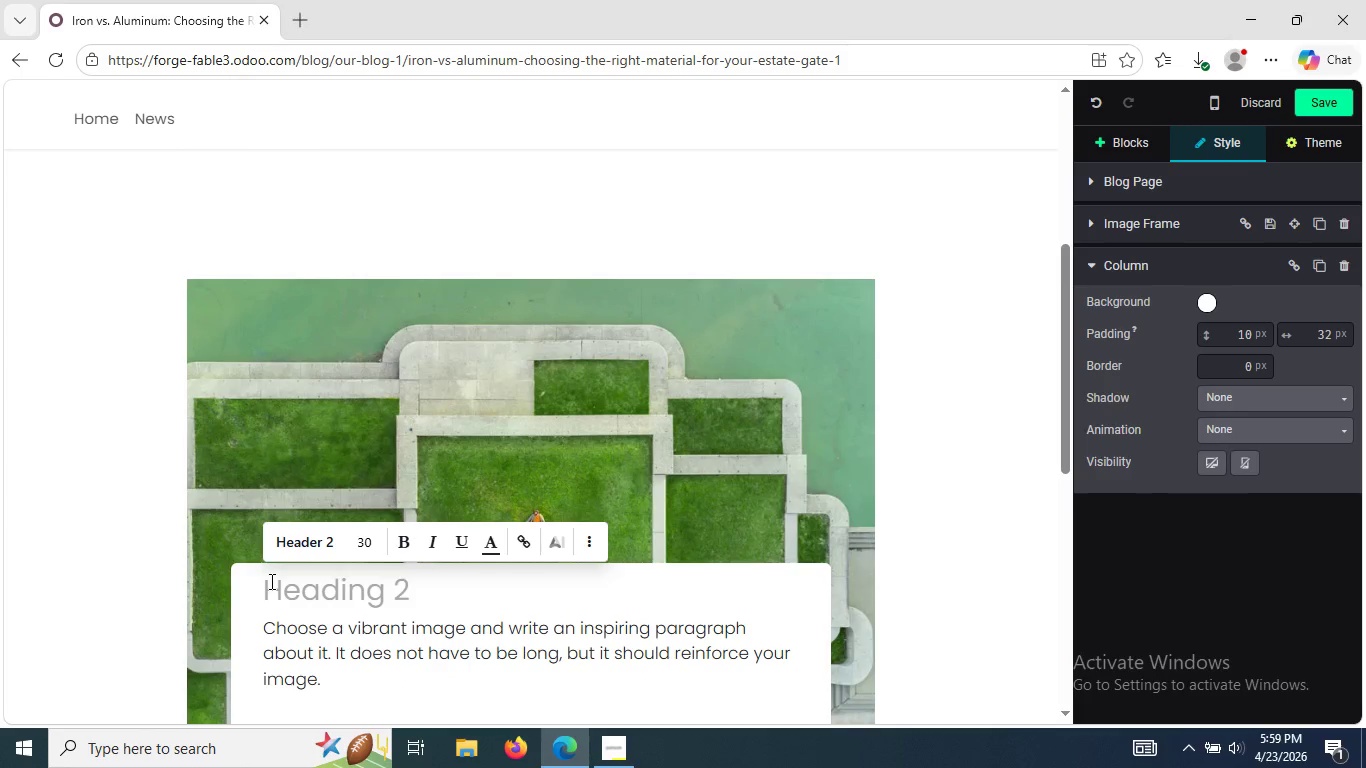 
key(ArrowDown)
 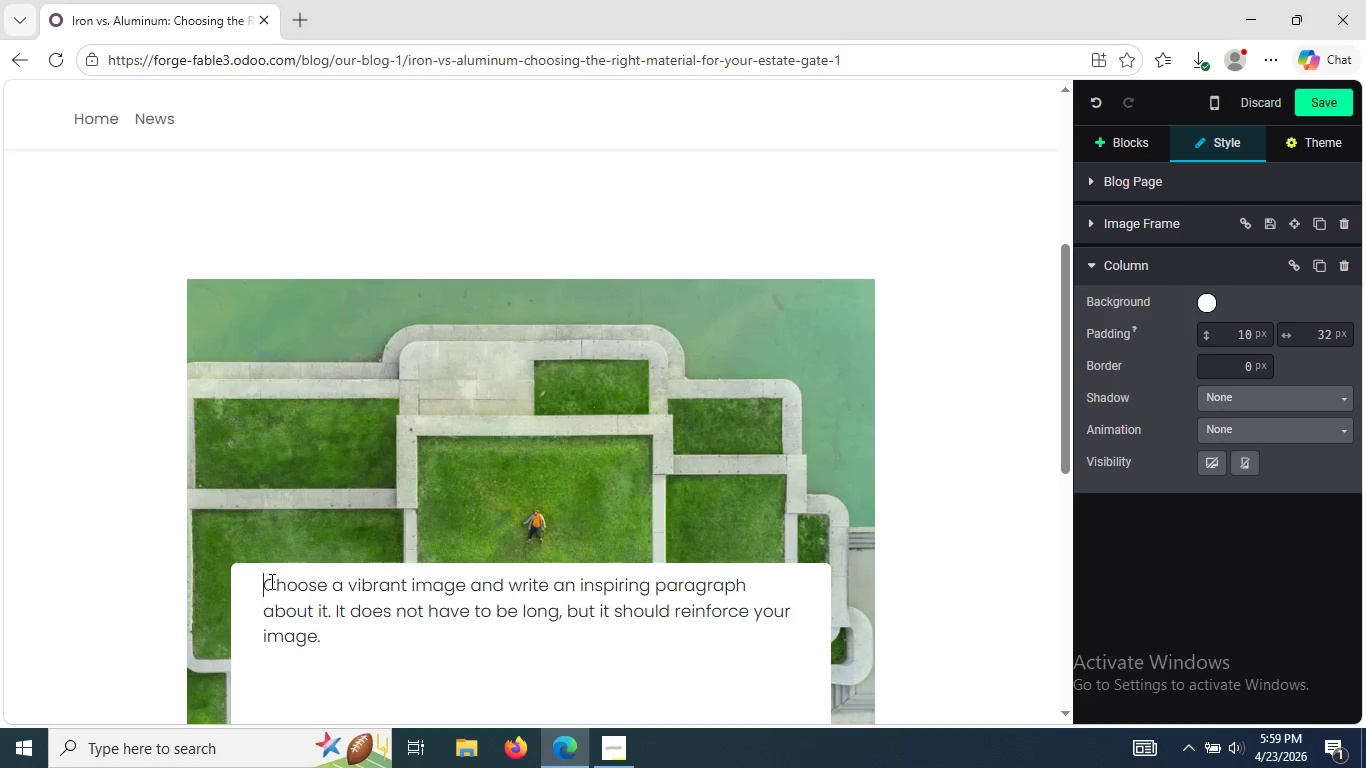 
key(Backspace)
 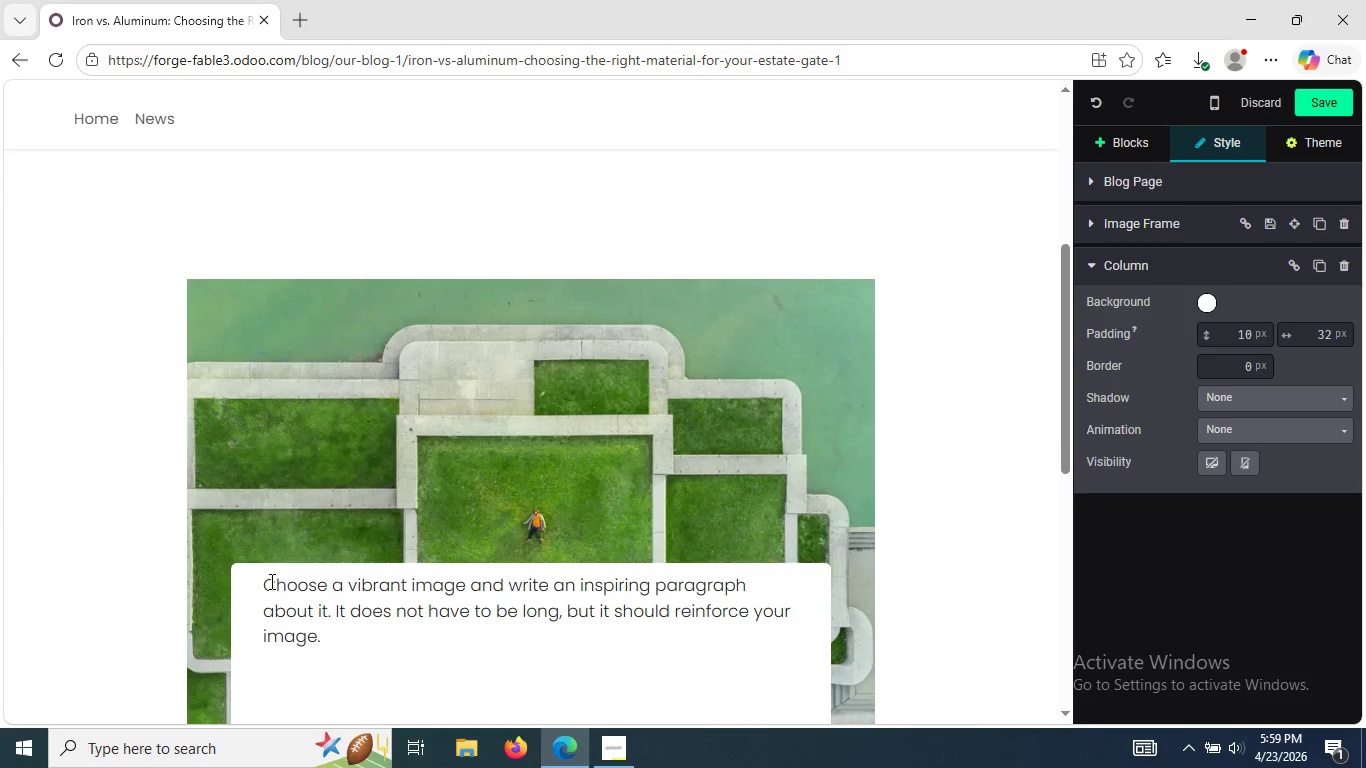 
wait(18.33)
 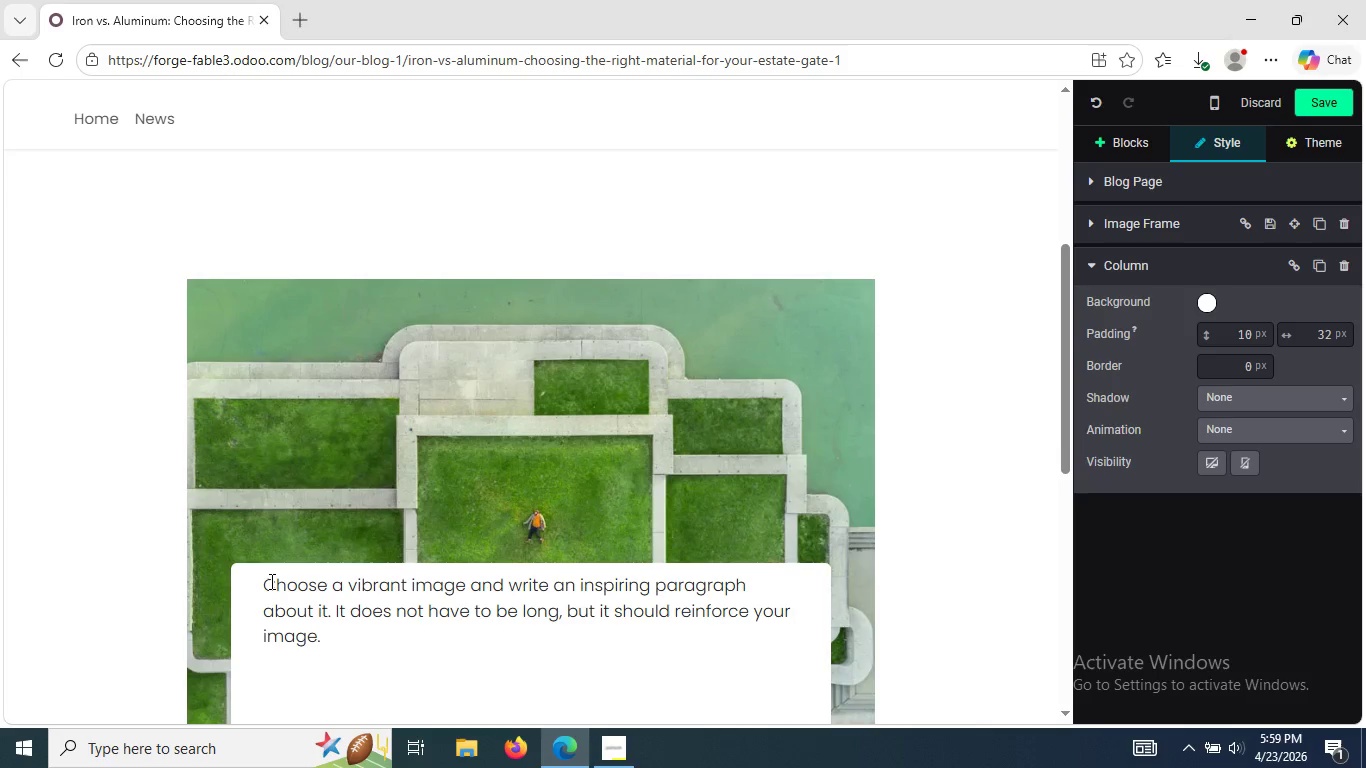 
left_click_drag(start_coordinate=[316, 631], to_coordinate=[269, 587])
 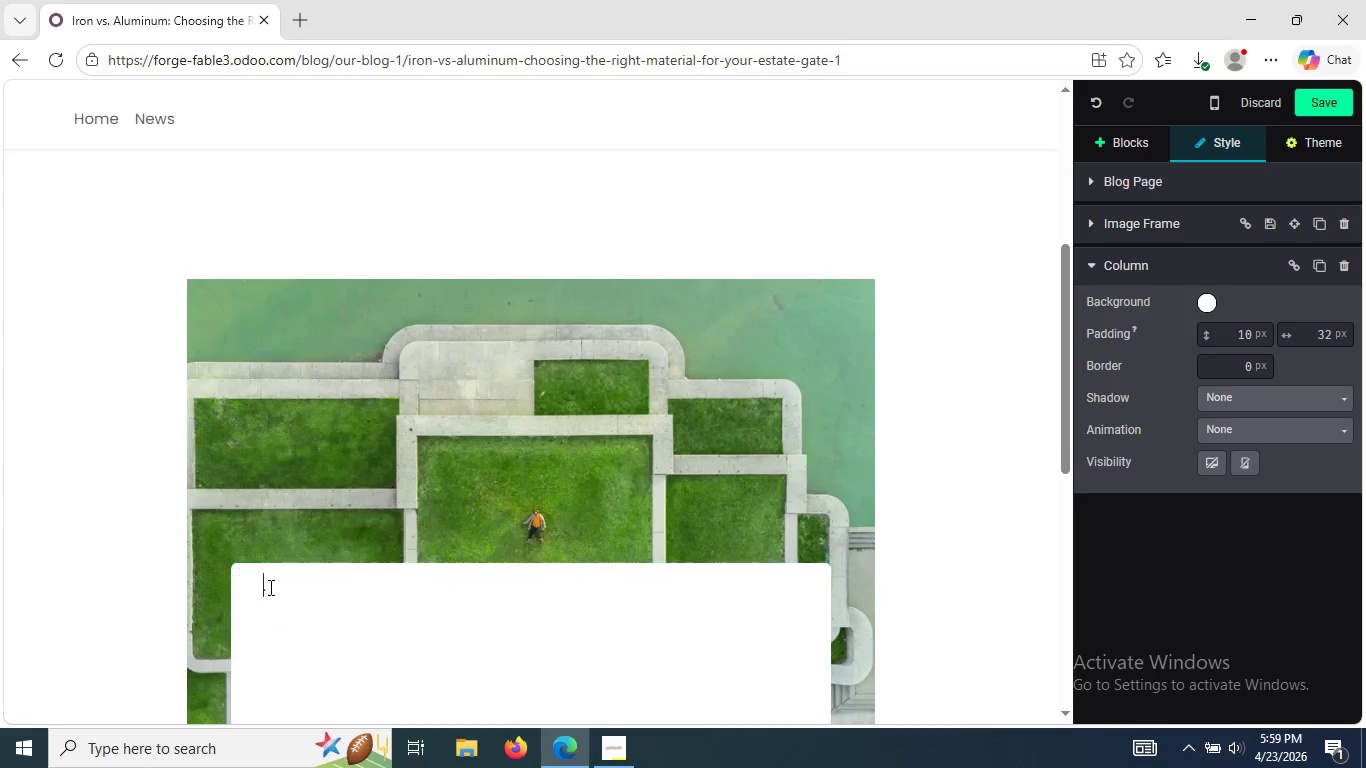 
key(Backspace)
type(Custom Estate Gate is not just a functionl)
key(Backspace)
type(al feature, but also)
key(Backspace)
key(Backspace)
key(Backspace)
key(Backspace)
type(it is also something )
 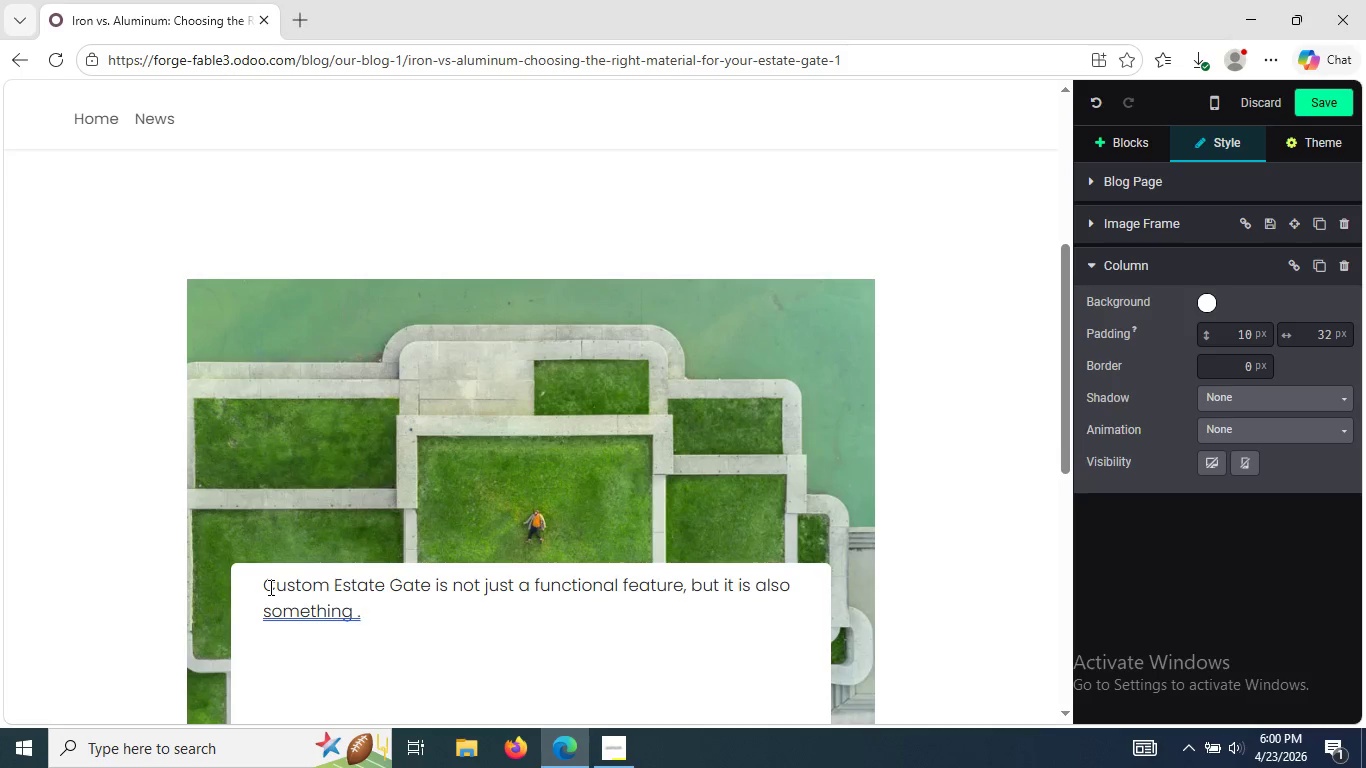 
type(that says a lot about you)
 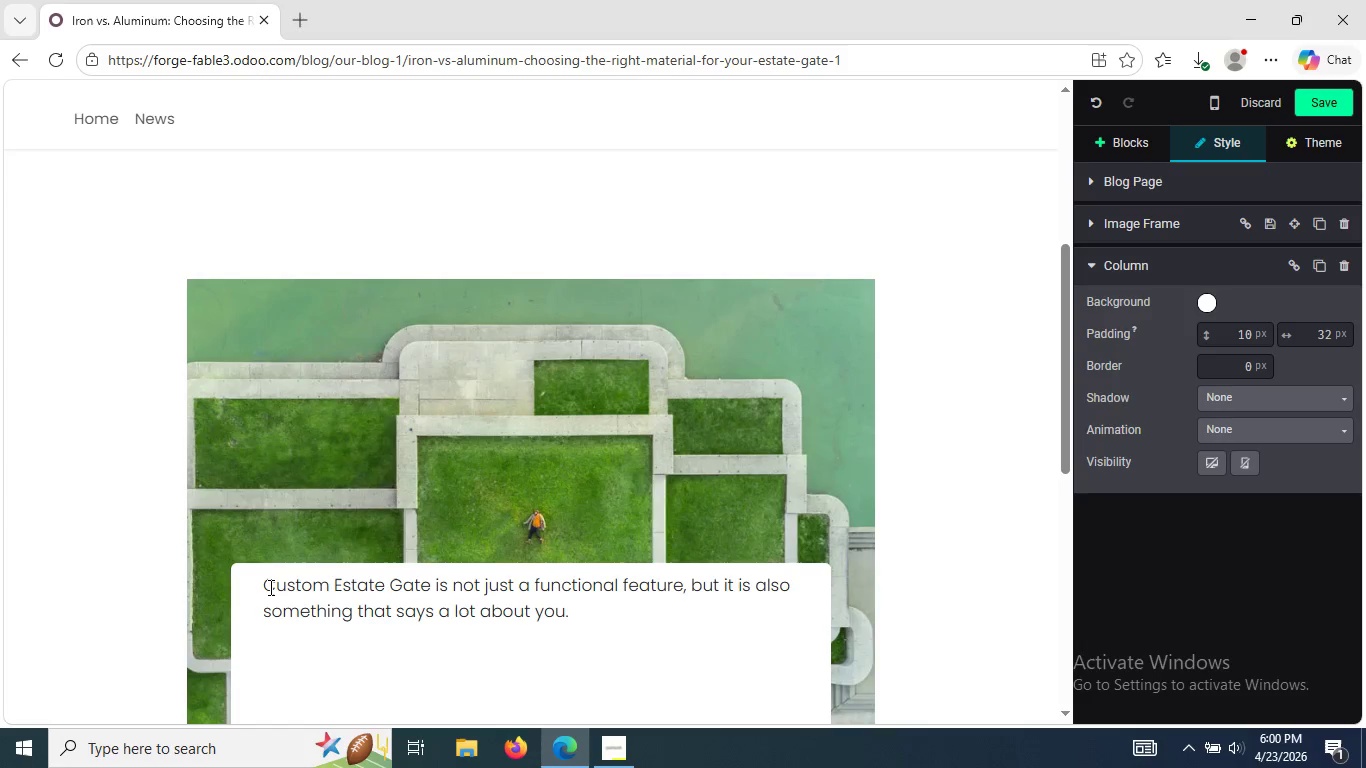 
key(Comma)
 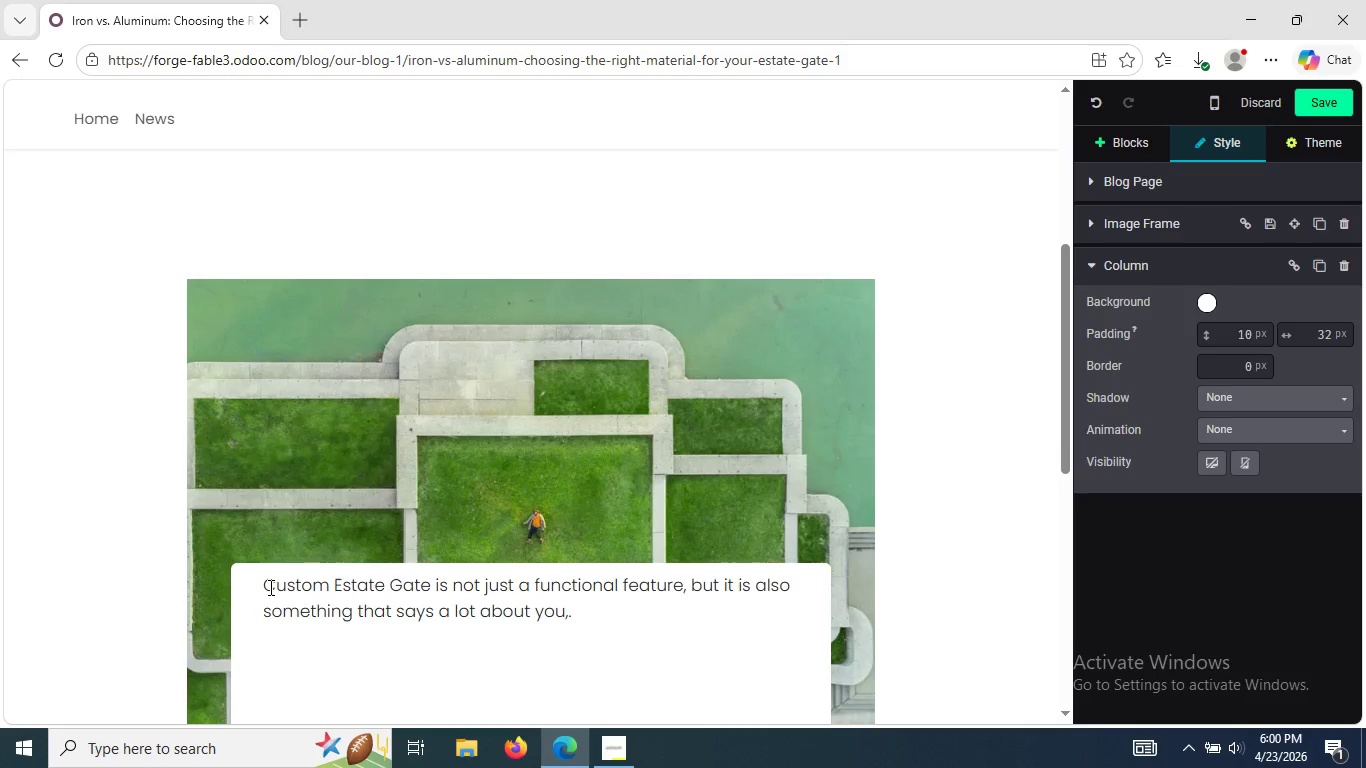 
key(Space)
 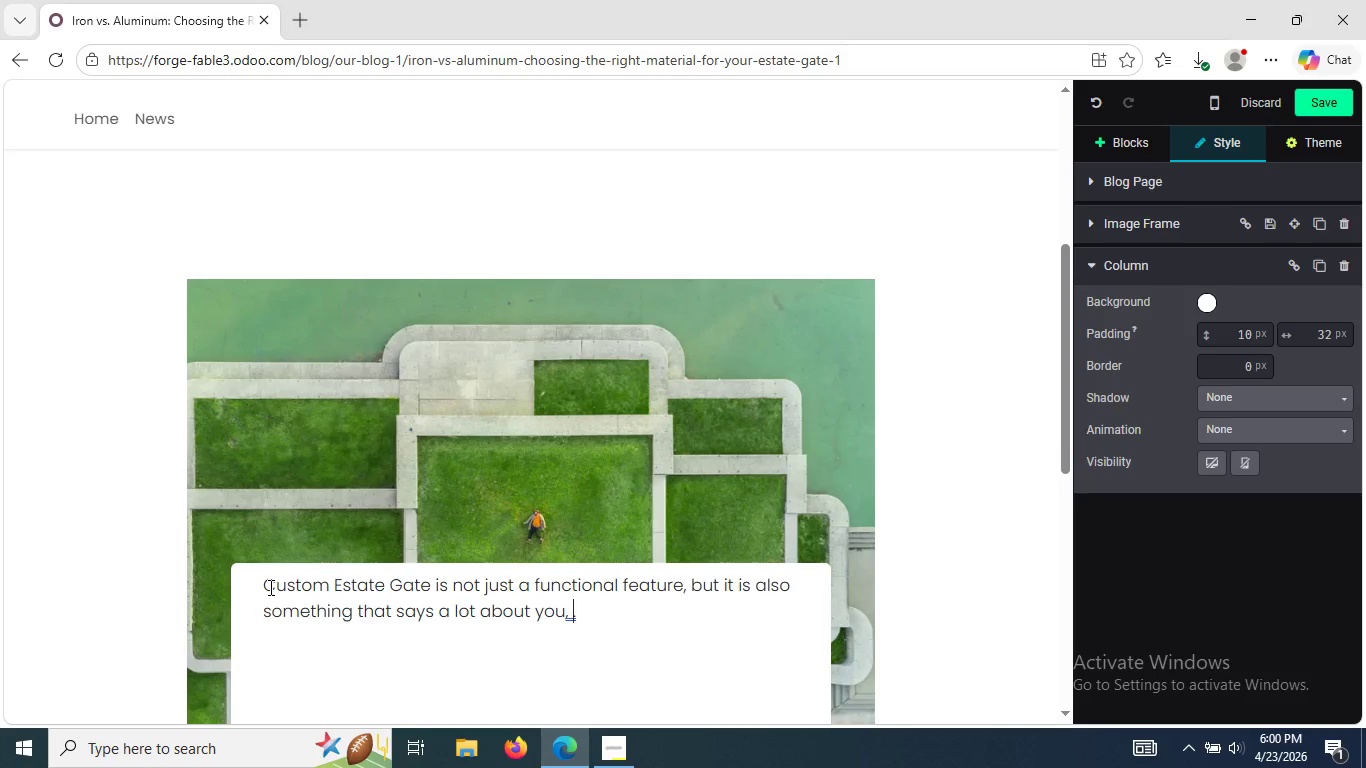 
type(regarding your pre)
 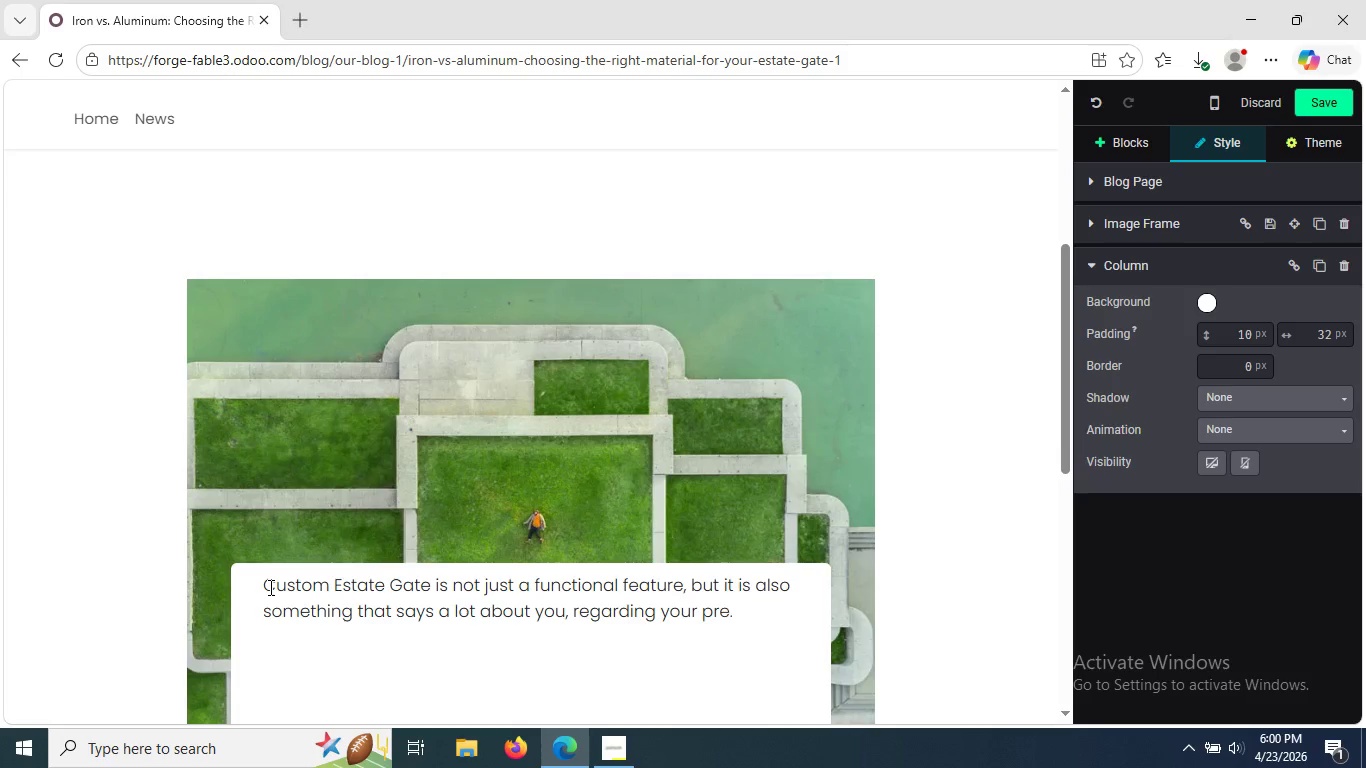 
type(fe)
 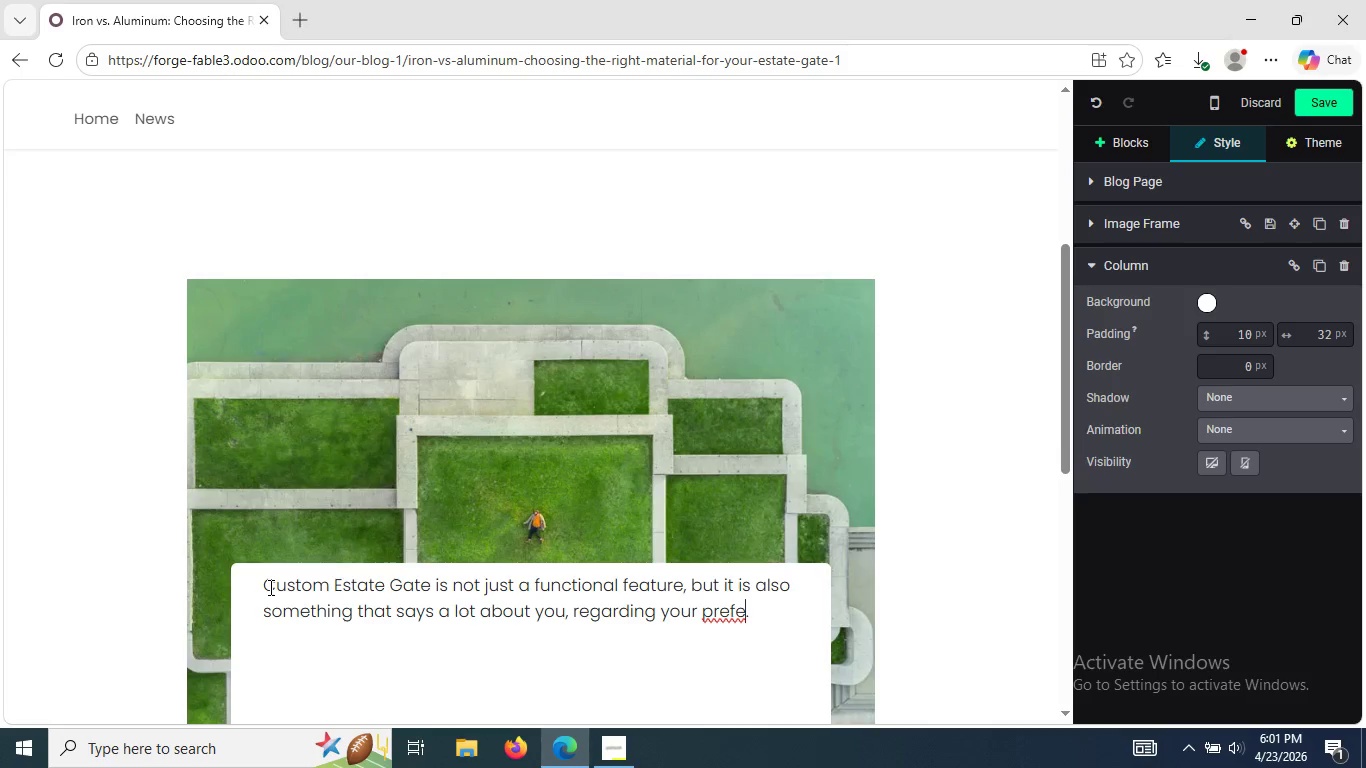 
type(rence for style,)
 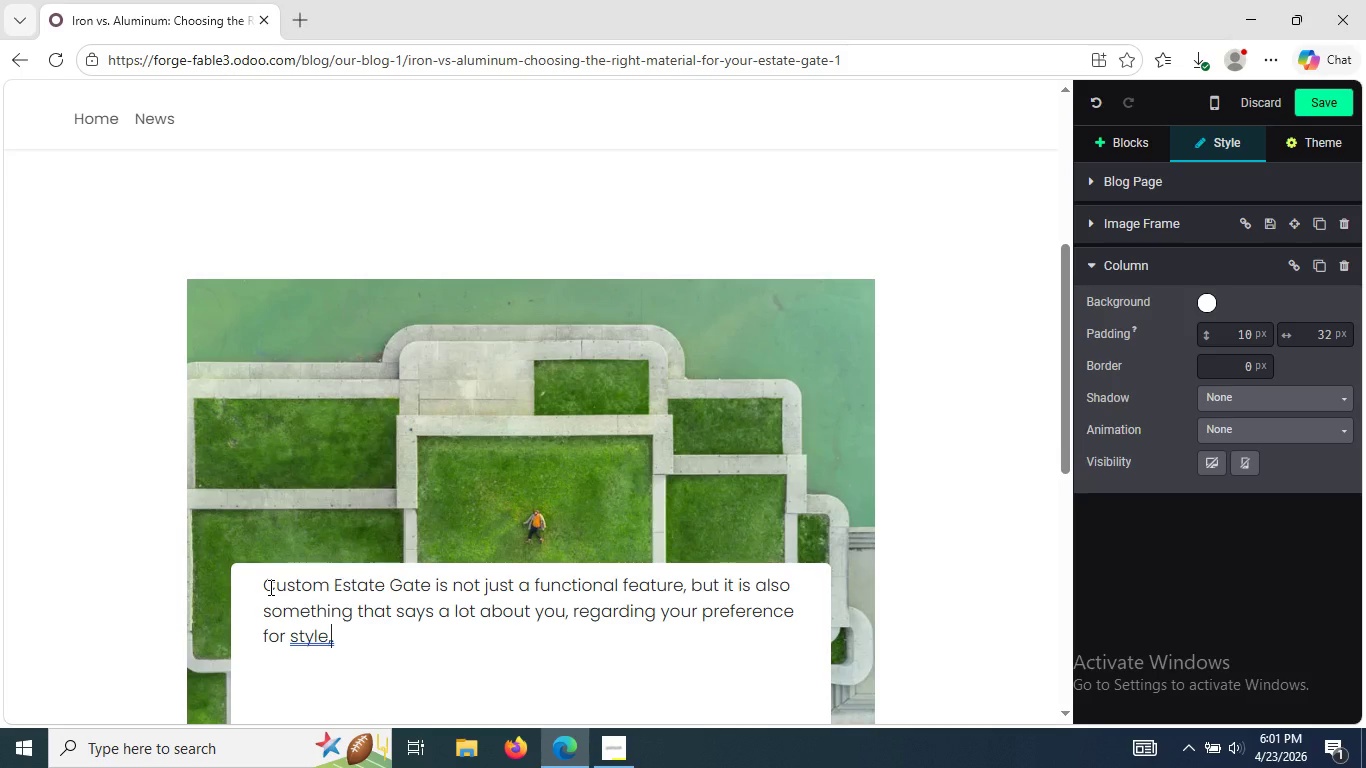 
type( quality )
 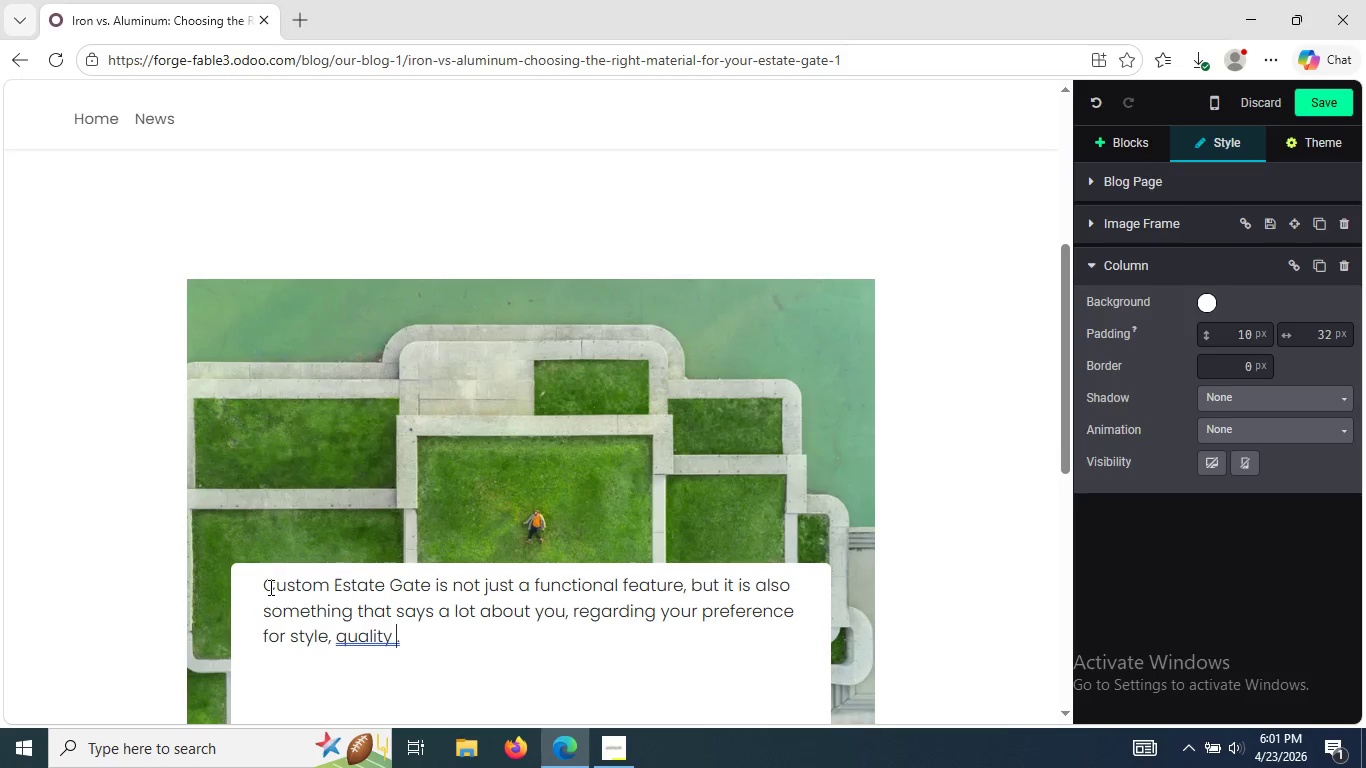 
key(Backspace)
type(, and taste)
 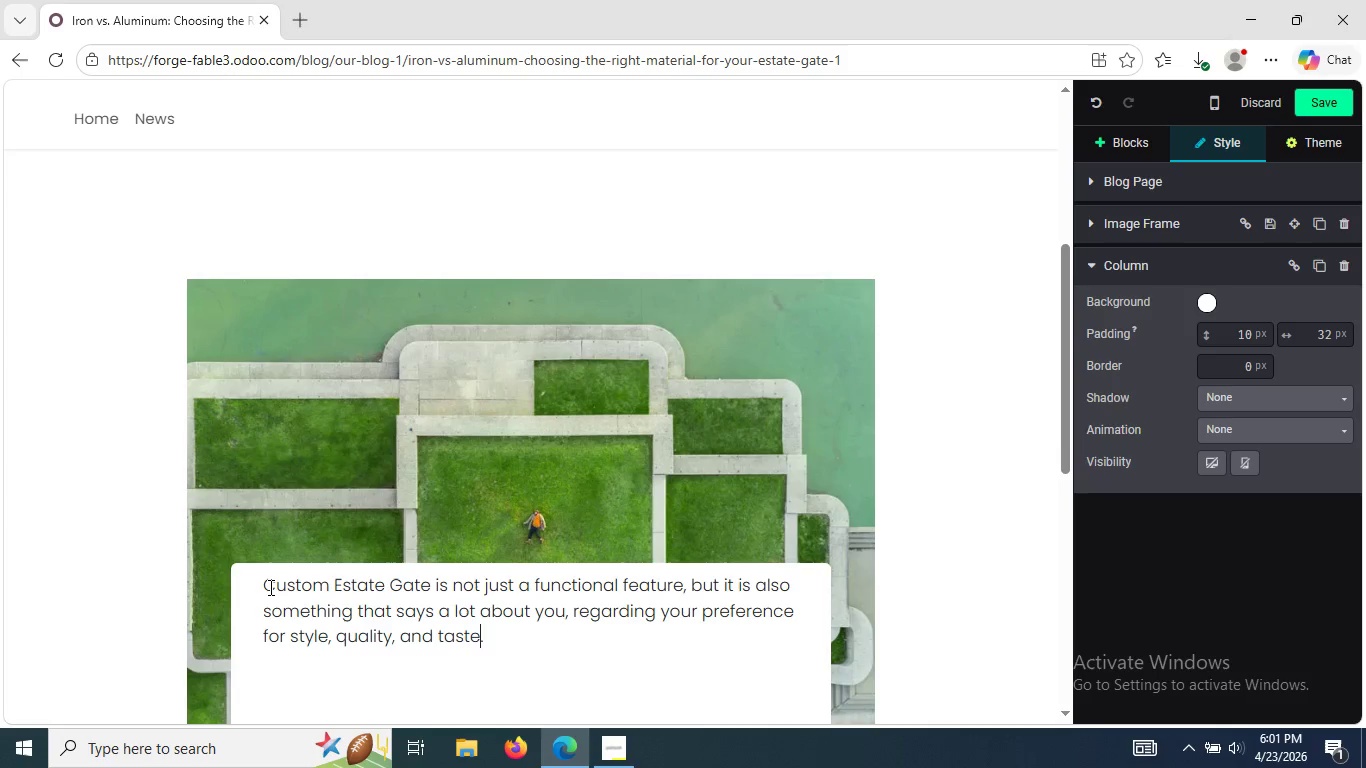 
key(ArrowRight)
 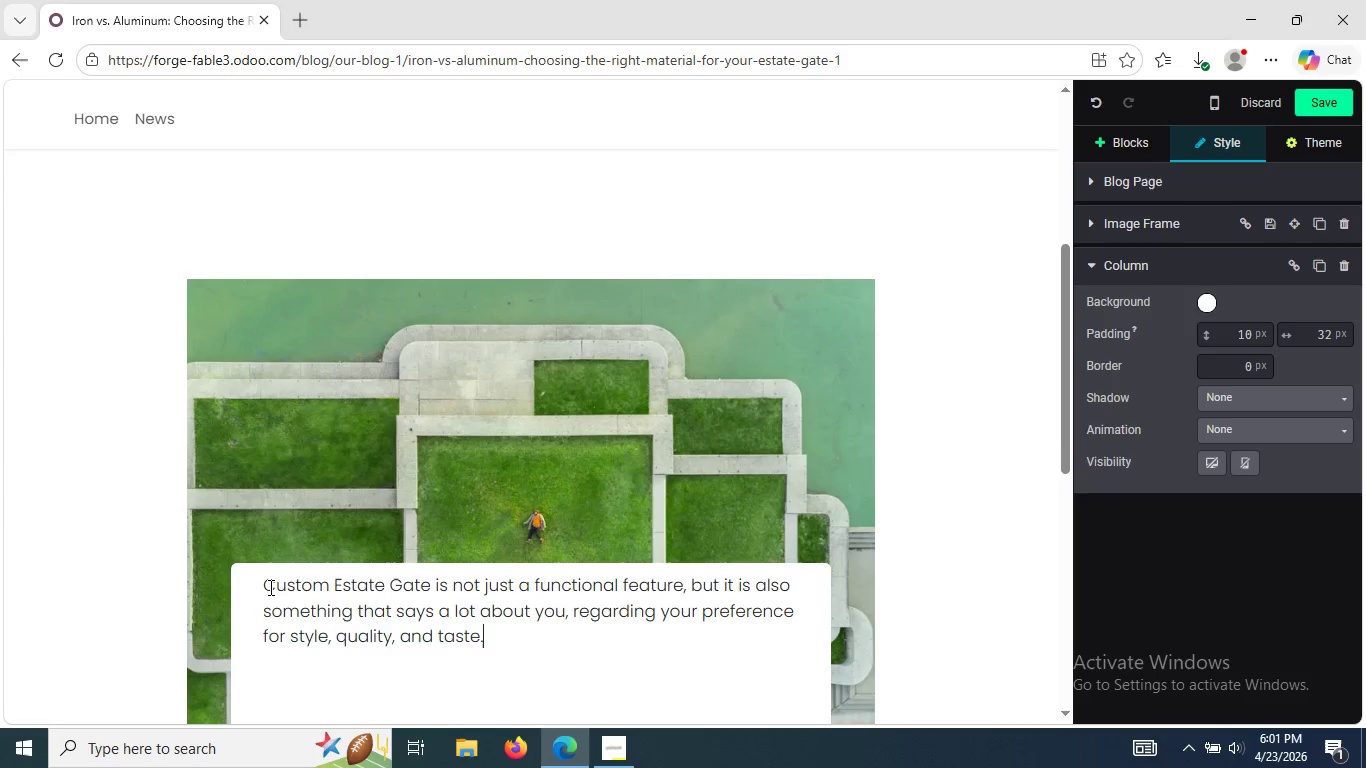 
type( one)
key(Backspace)
key(Backspace)
key(Backspace)
type(One of the first things you should decide when creating )
 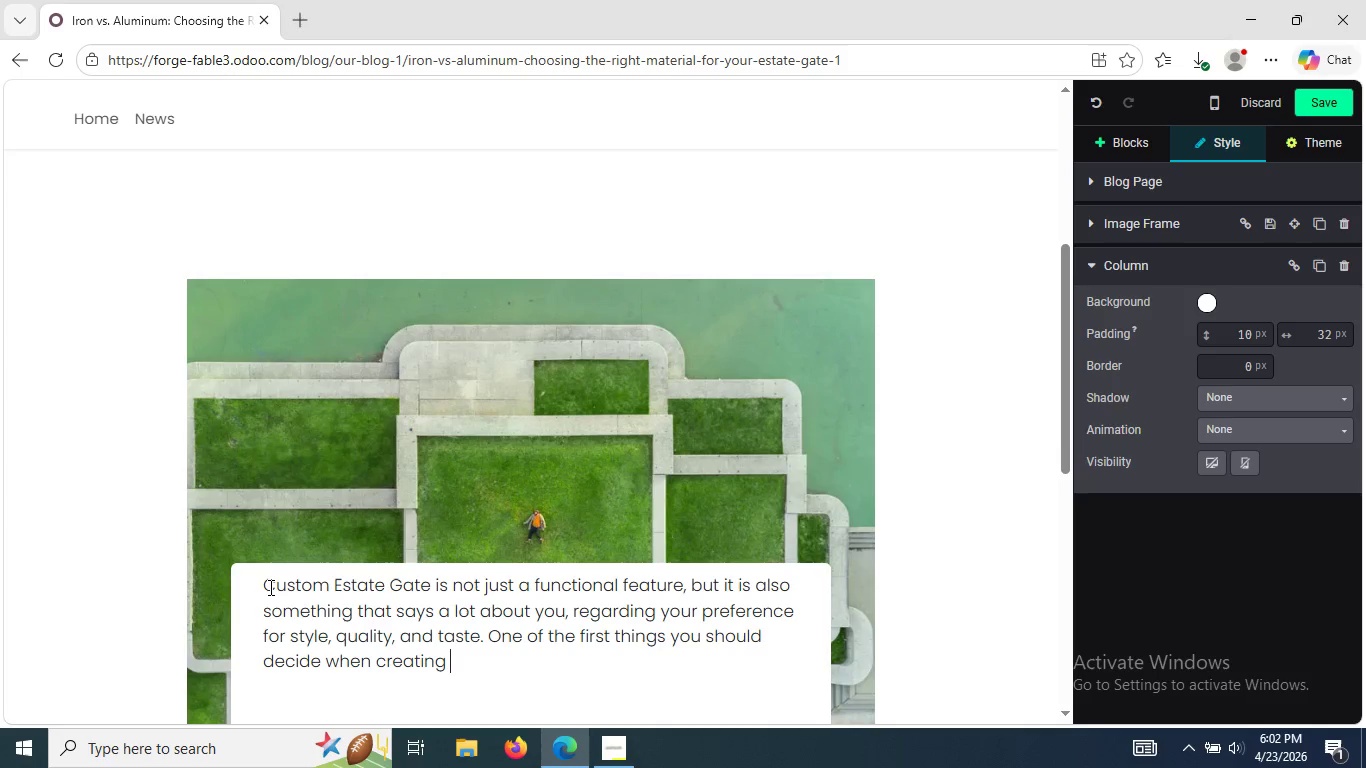 
type(your own custom design is whether to use iron or alu)
 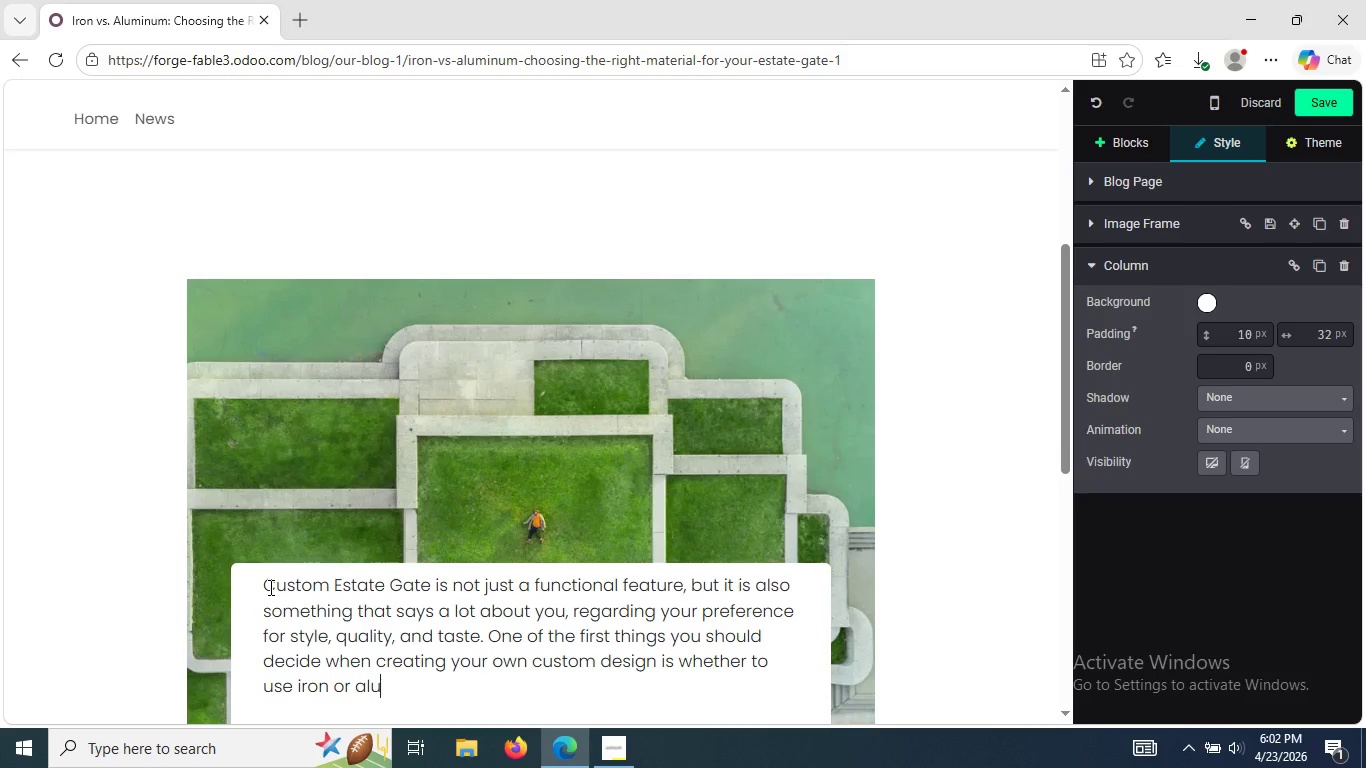 
type(mu)
key(Backspace)
type(in)
 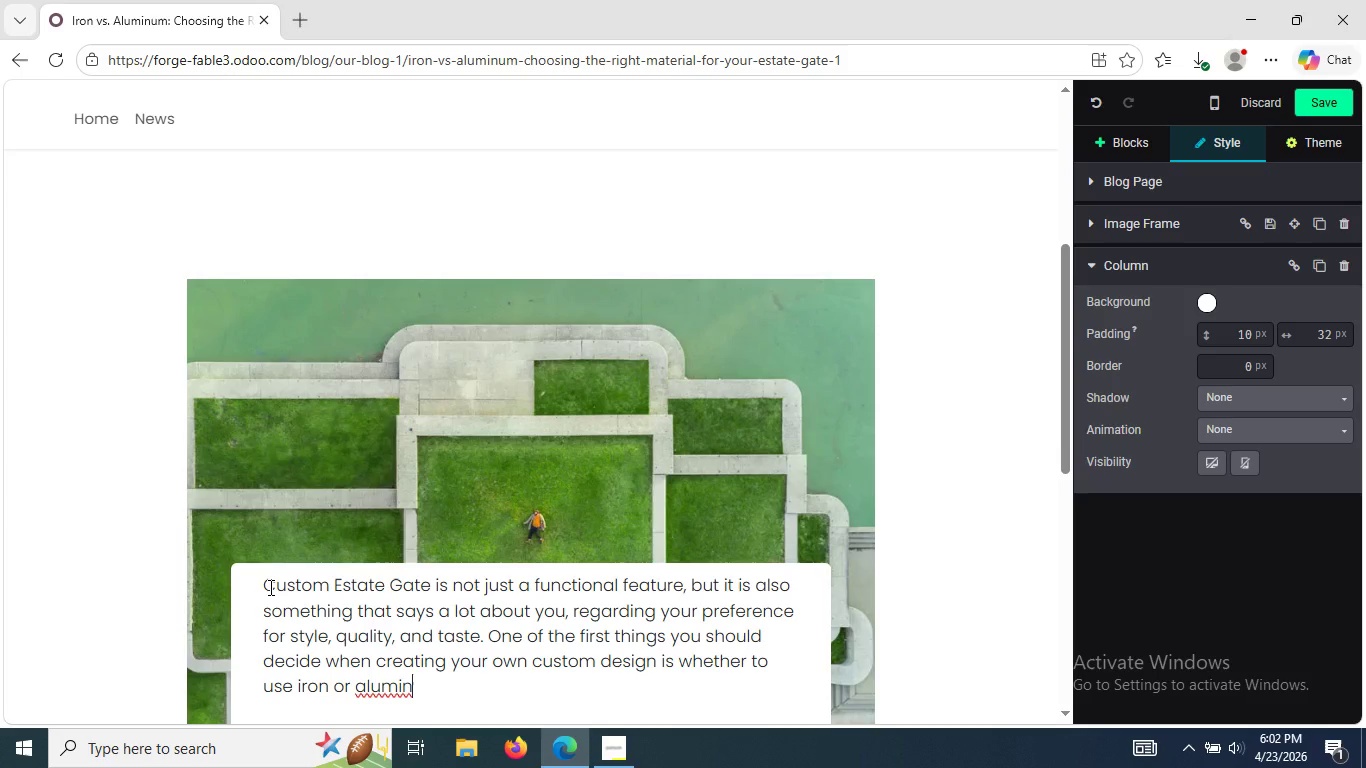 
type(um.)
 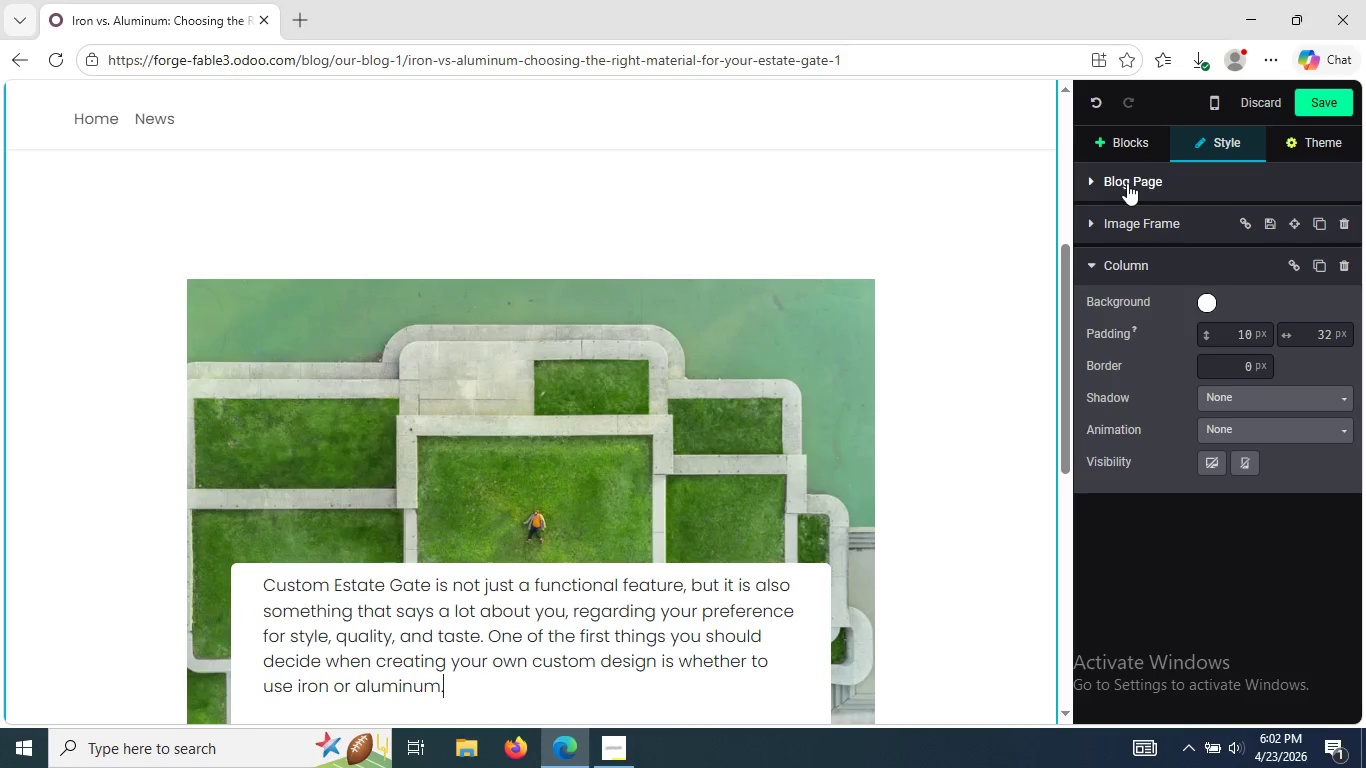 
left_click([921, 206])
 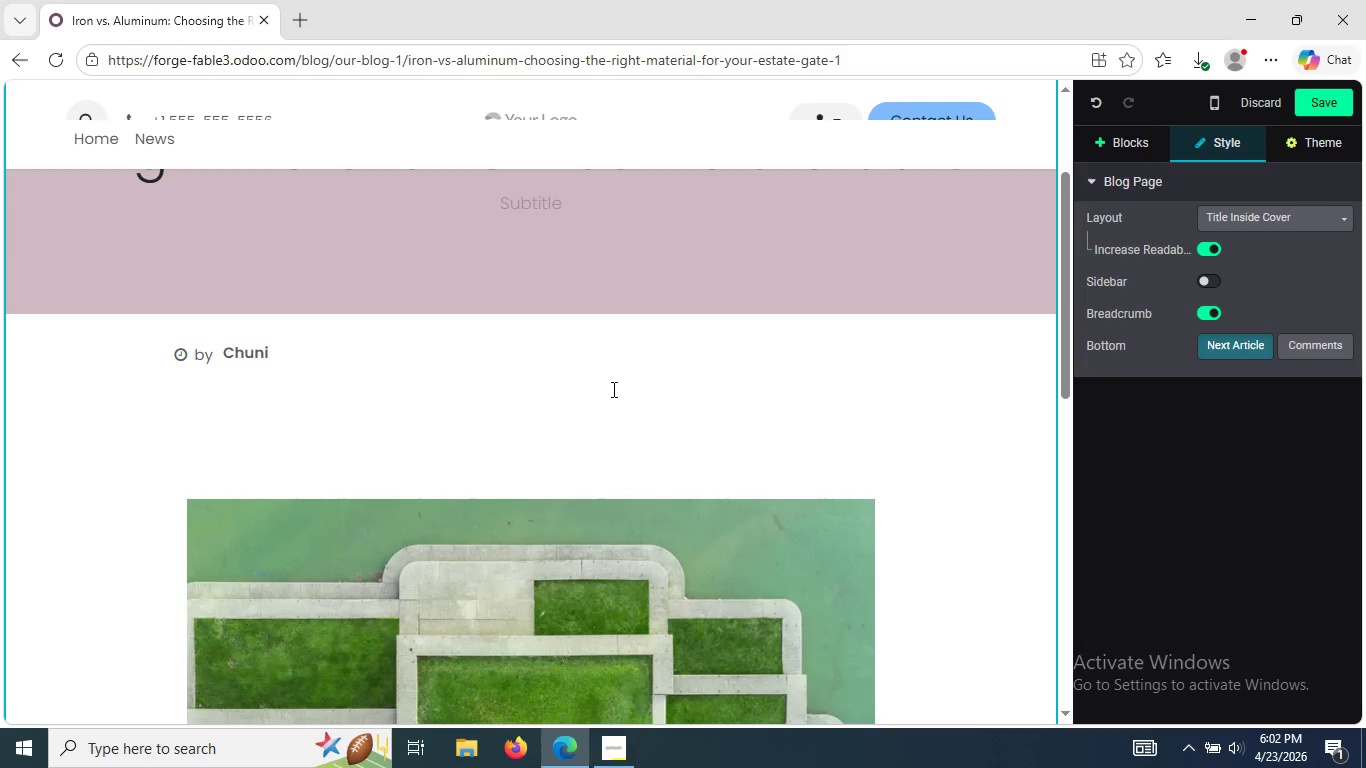 
left_click([585, 430])
 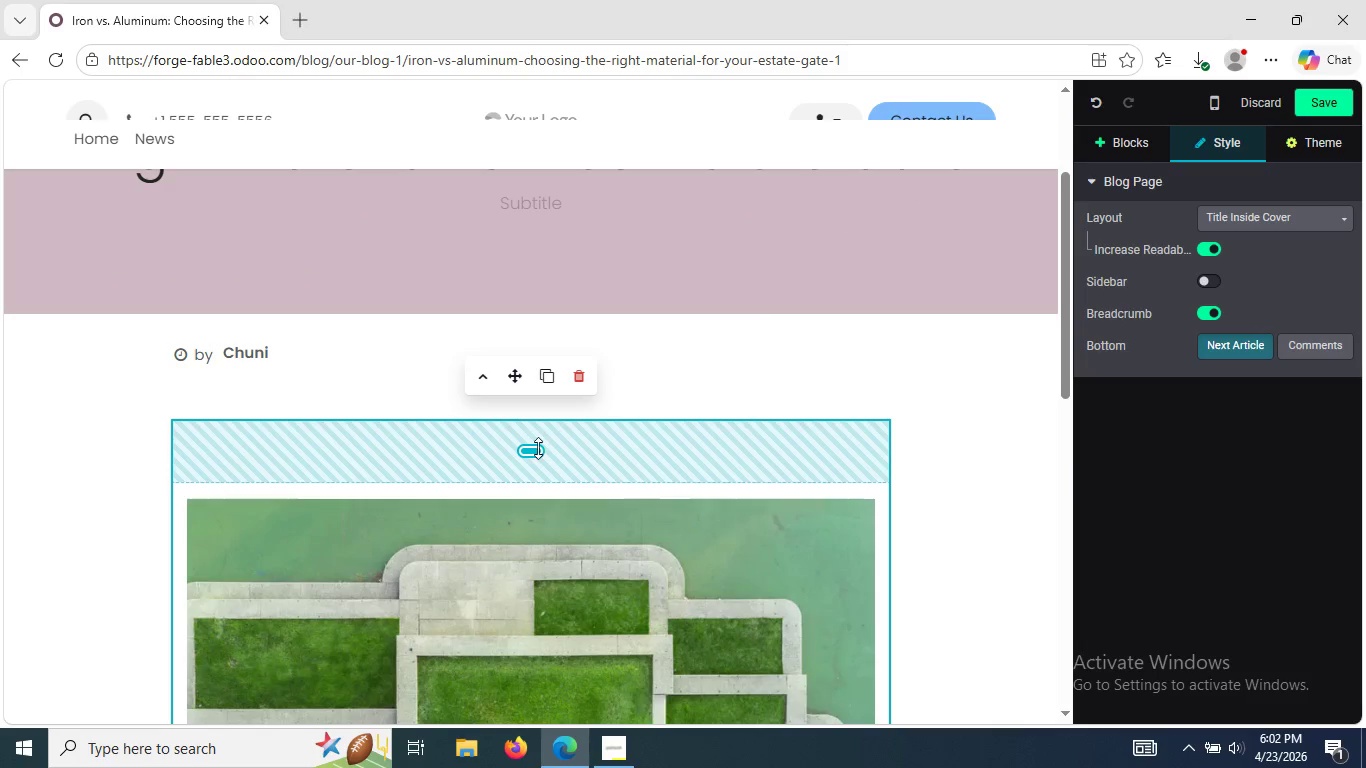 
left_click_drag(start_coordinate=[537, 449], to_coordinate=[541, 365])
 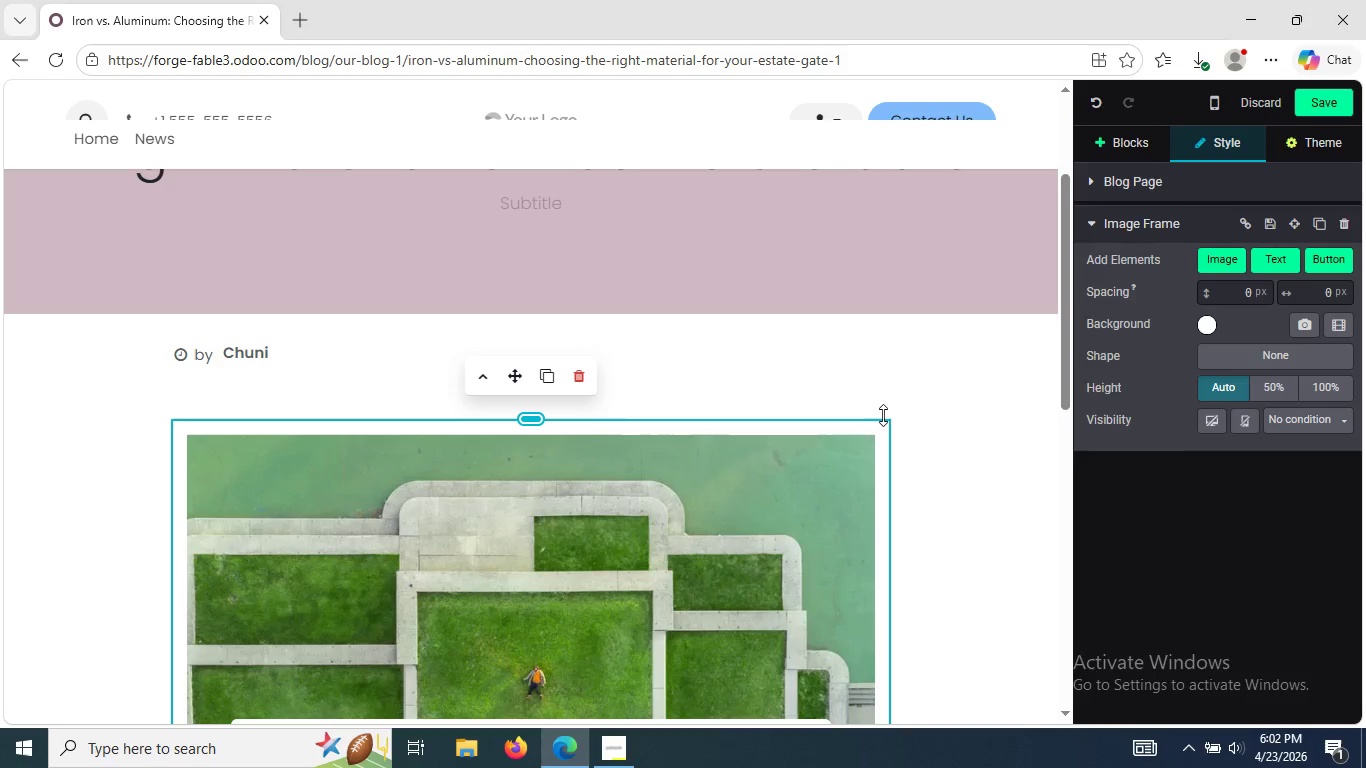 
left_click([925, 457])
 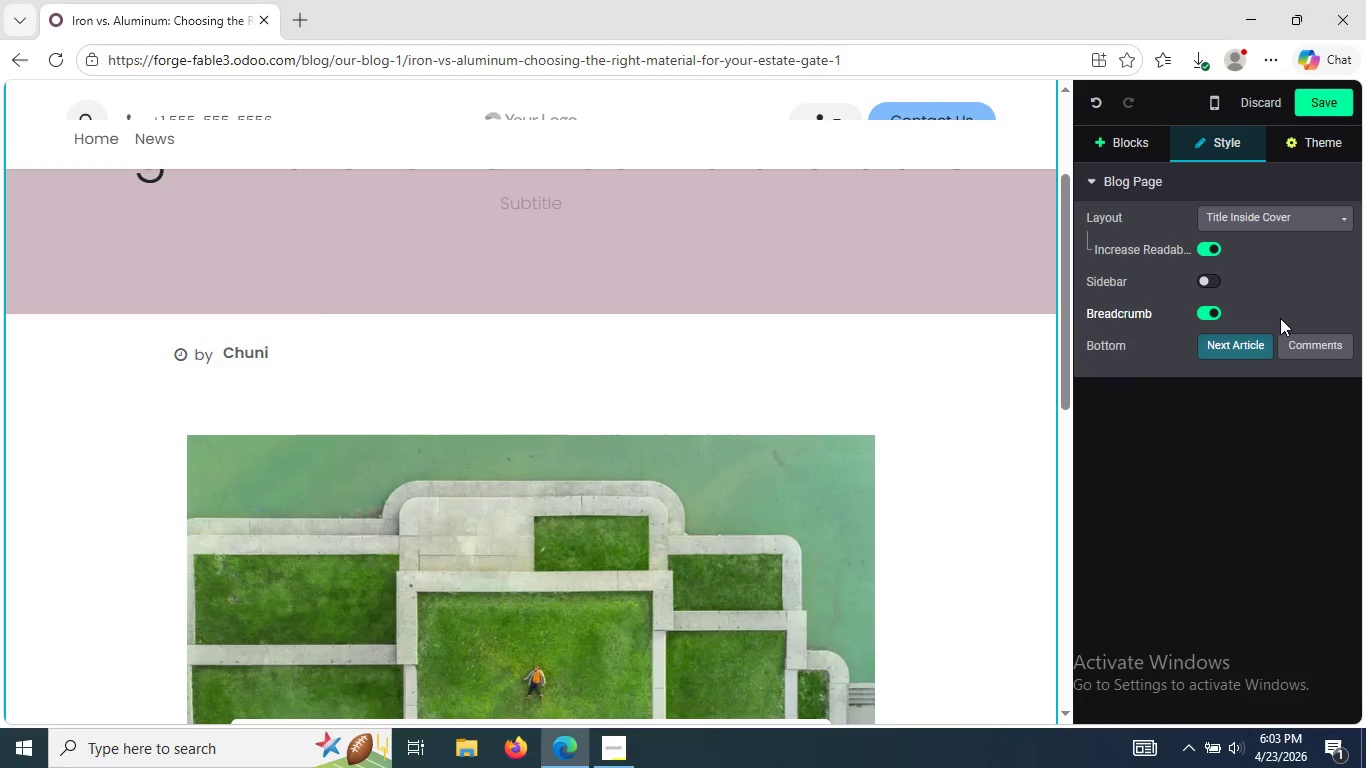 
wait(5.78)
 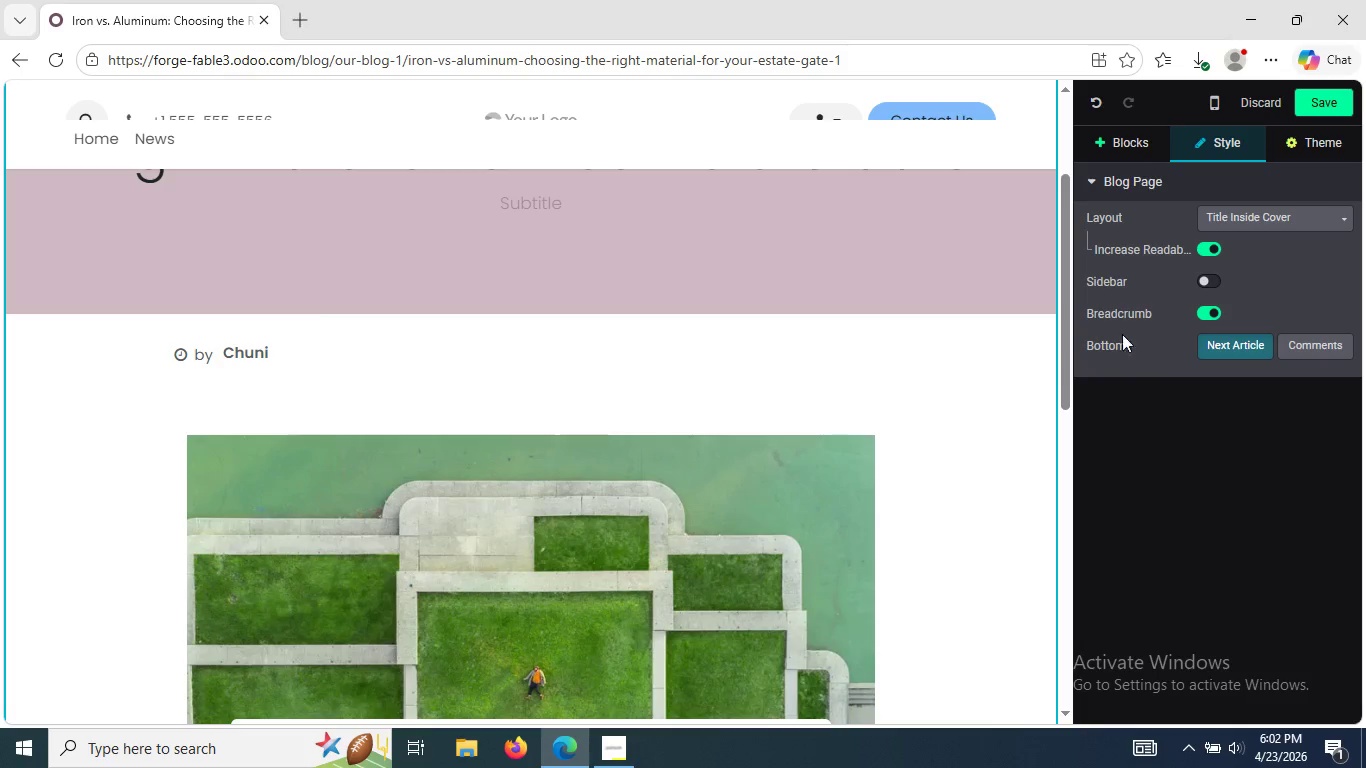 
left_click_drag(start_coordinate=[1070, 375], to_coordinate=[1067, 482])
 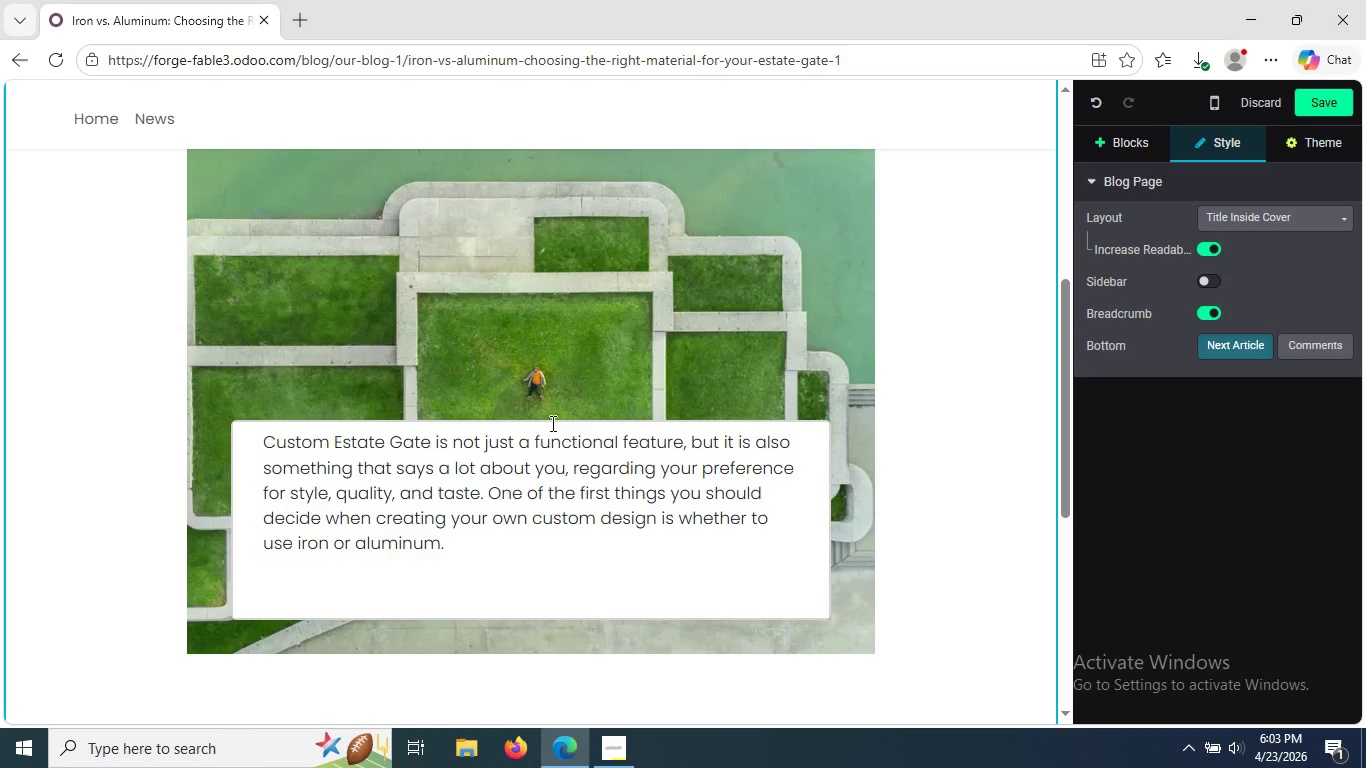 
wait(8.31)
 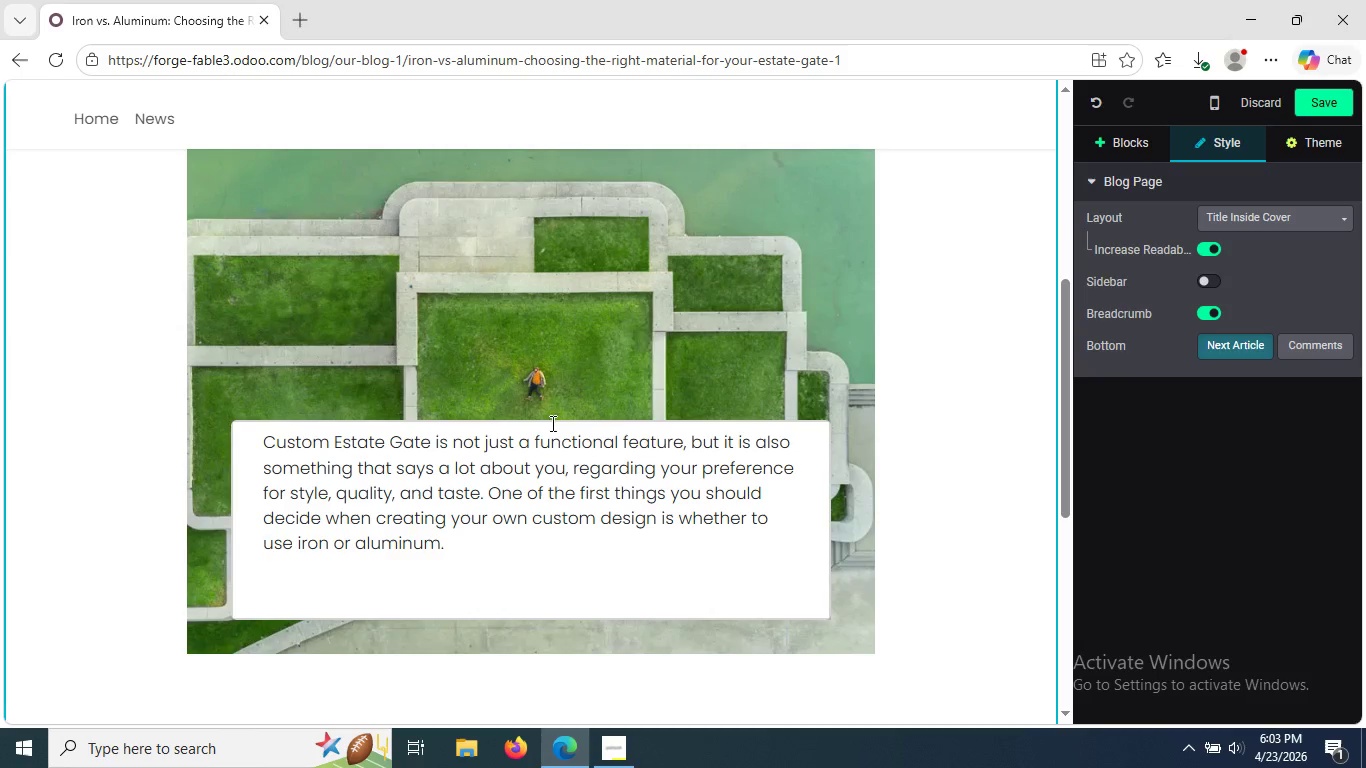 
left_click([539, 617])
 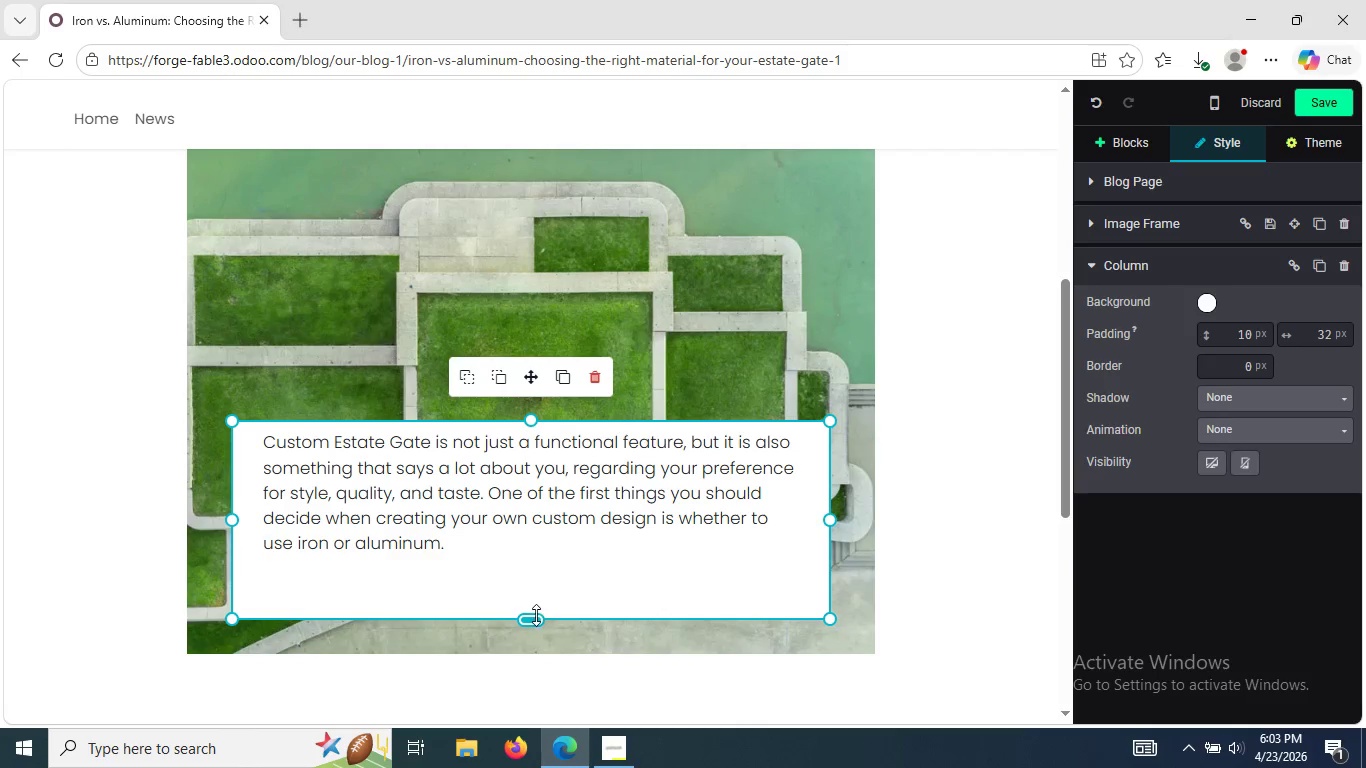 
left_click_drag(start_coordinate=[536, 615], to_coordinate=[536, 652])
 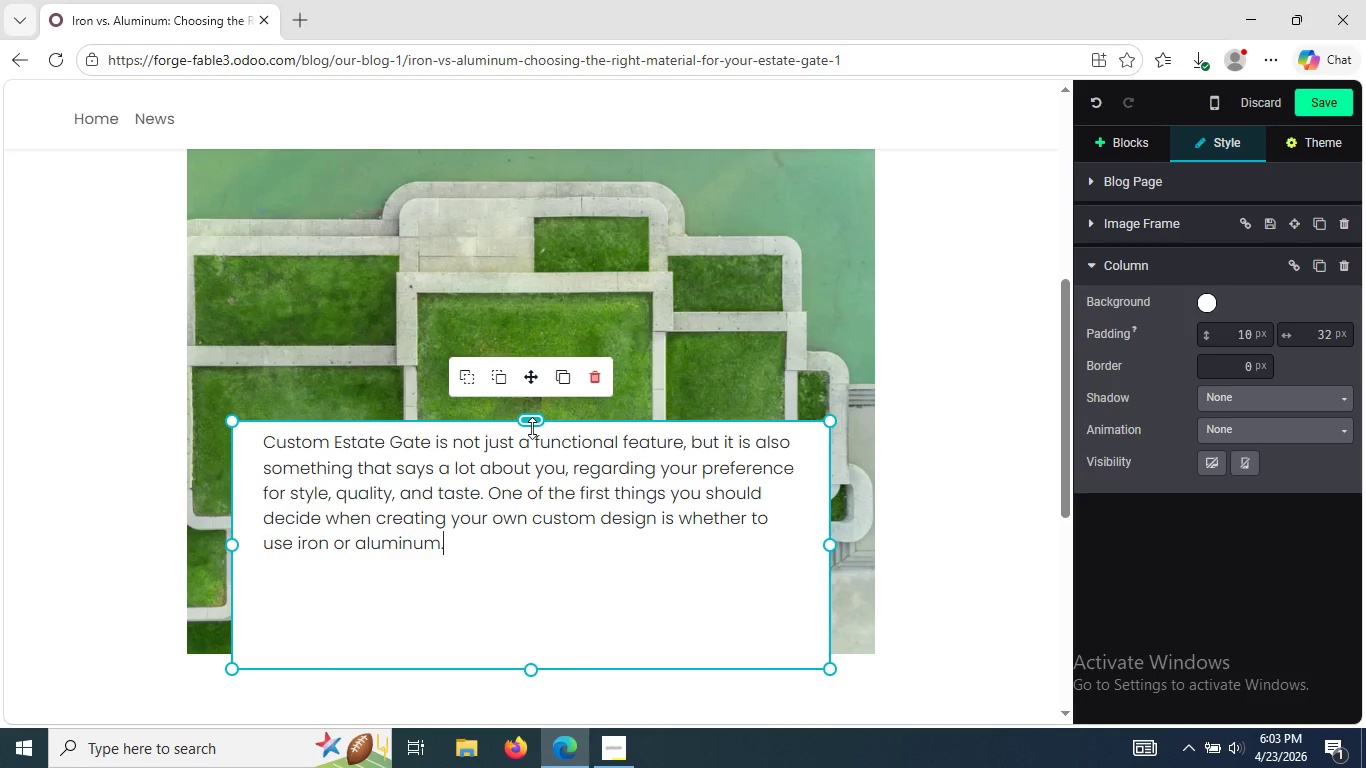 
wait(15.94)
 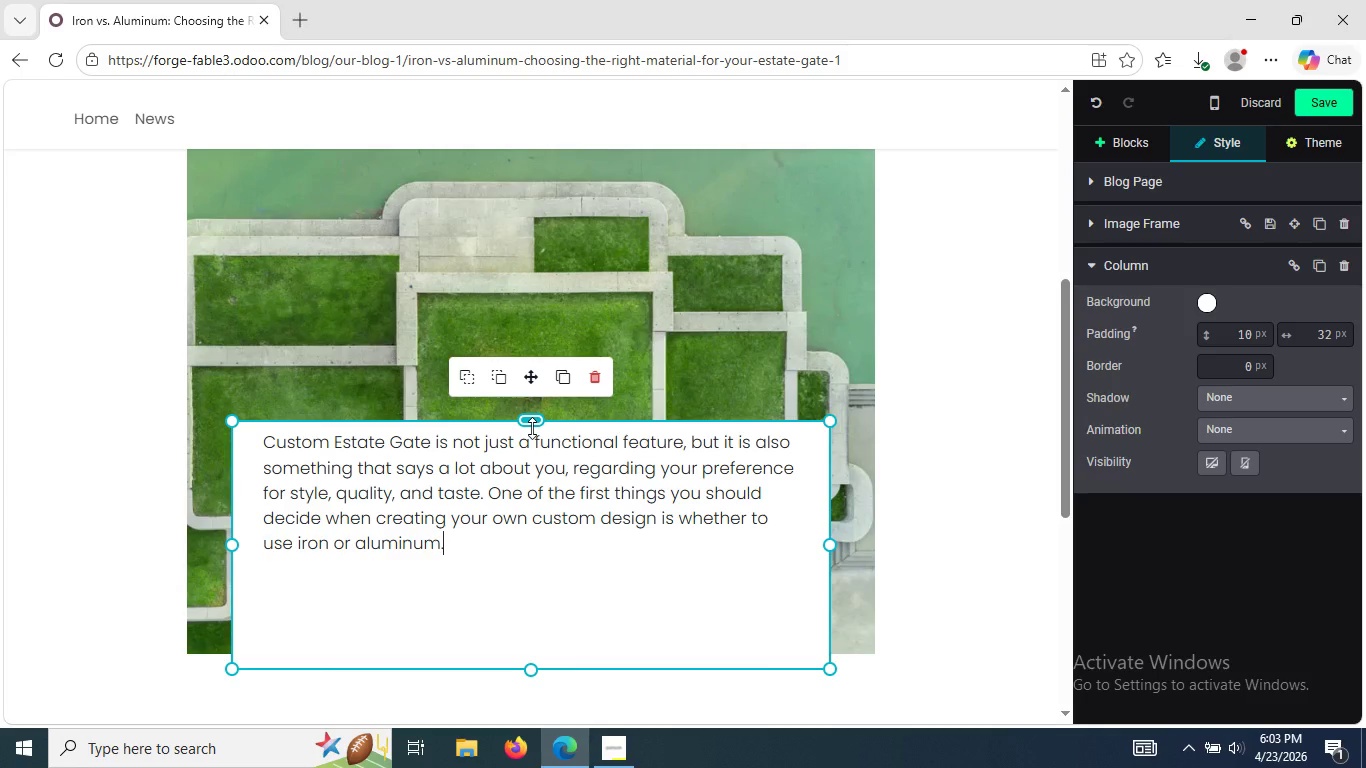 
left_click_drag(start_coordinate=[532, 428], to_coordinate=[533, 515])
 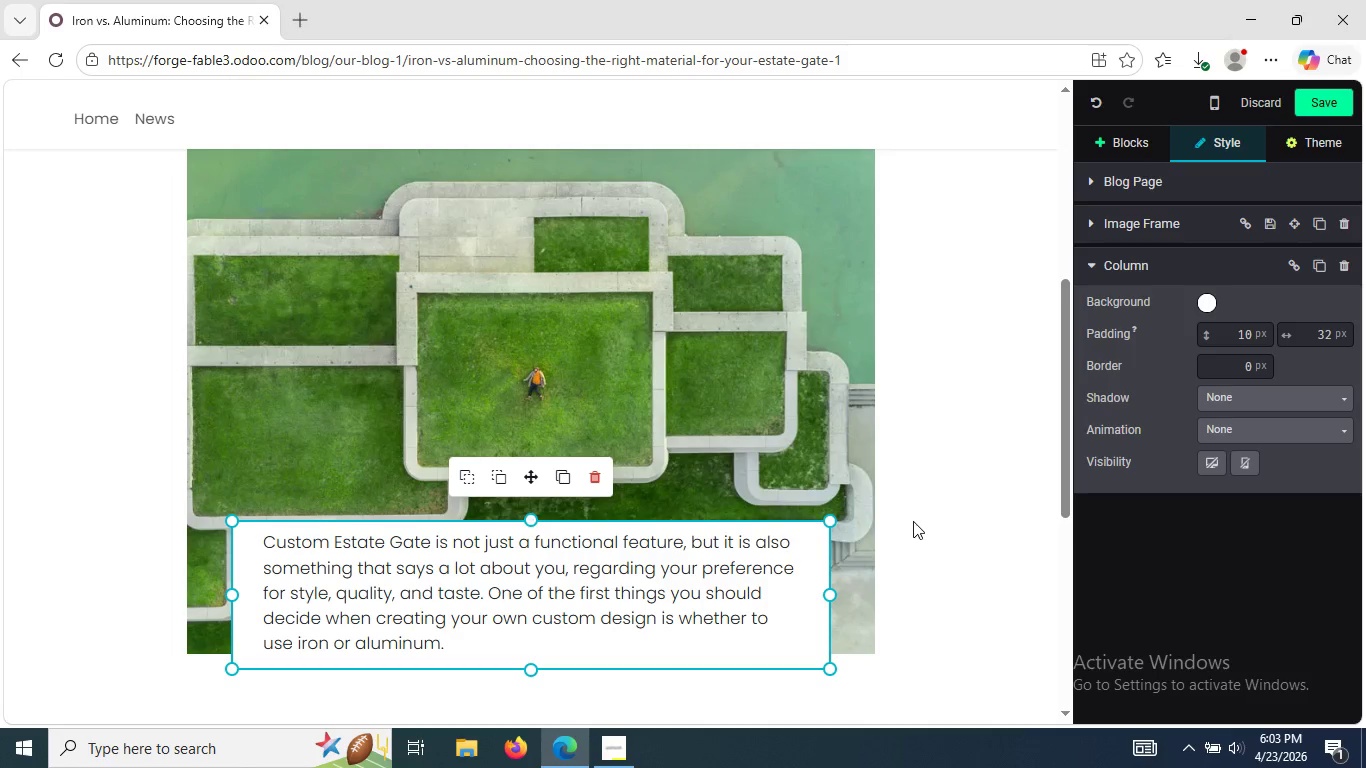 
left_click([914, 521])
 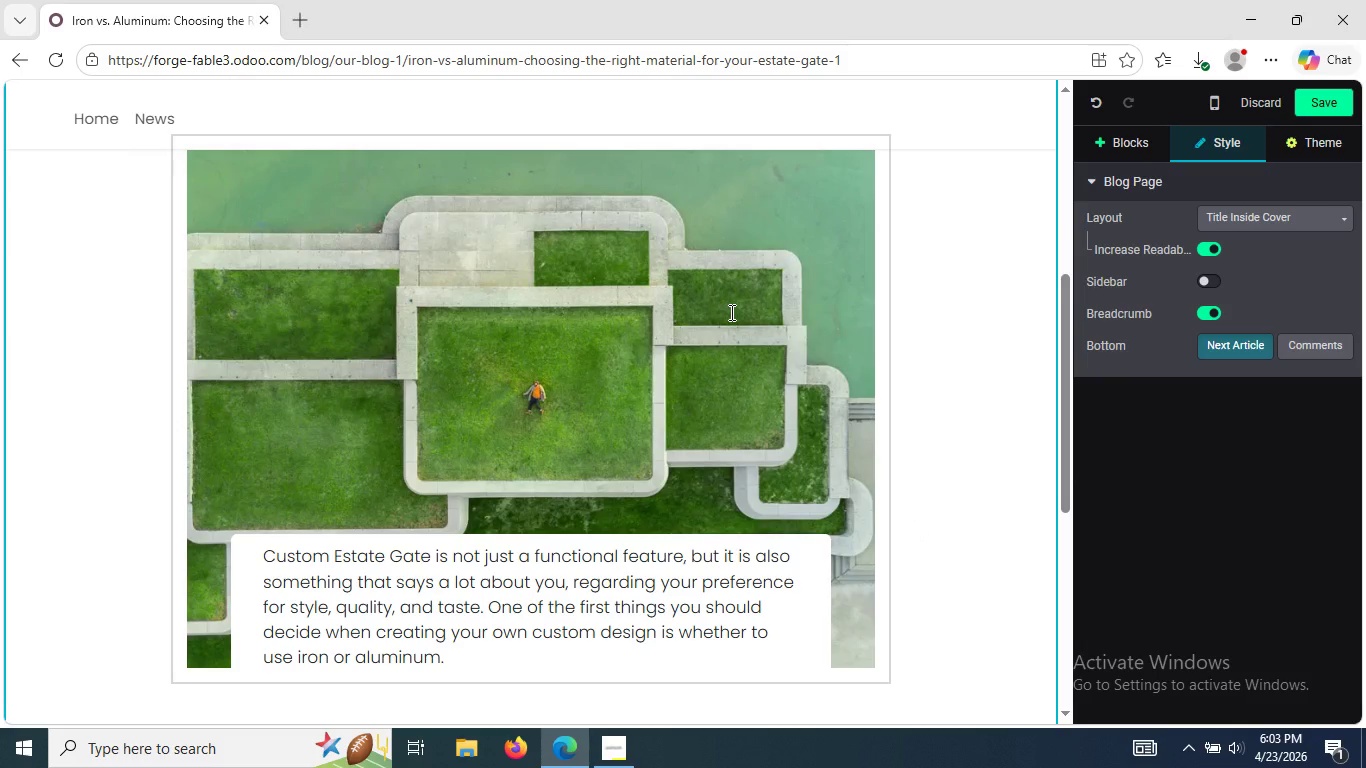 
wait(15.31)
 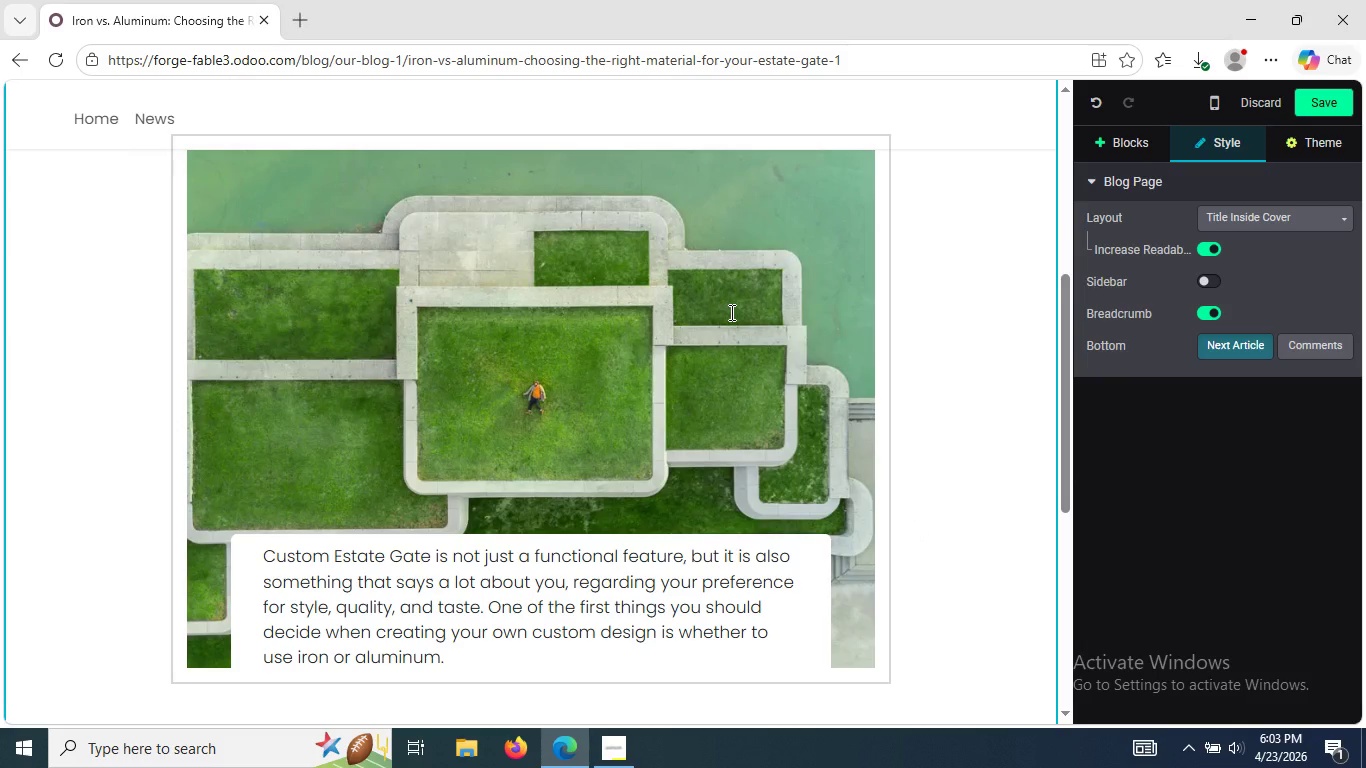 
left_click([1138, 146])
 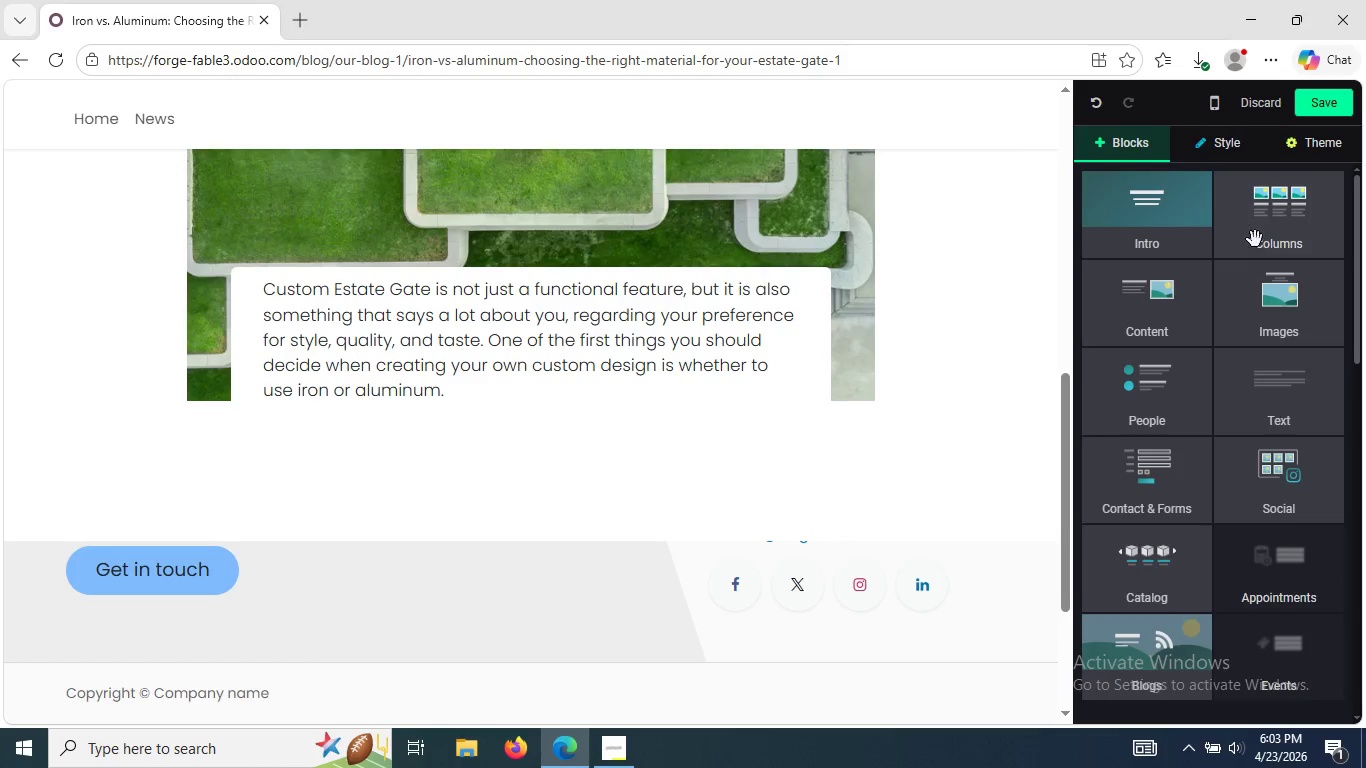 
left_click([1301, 399])
 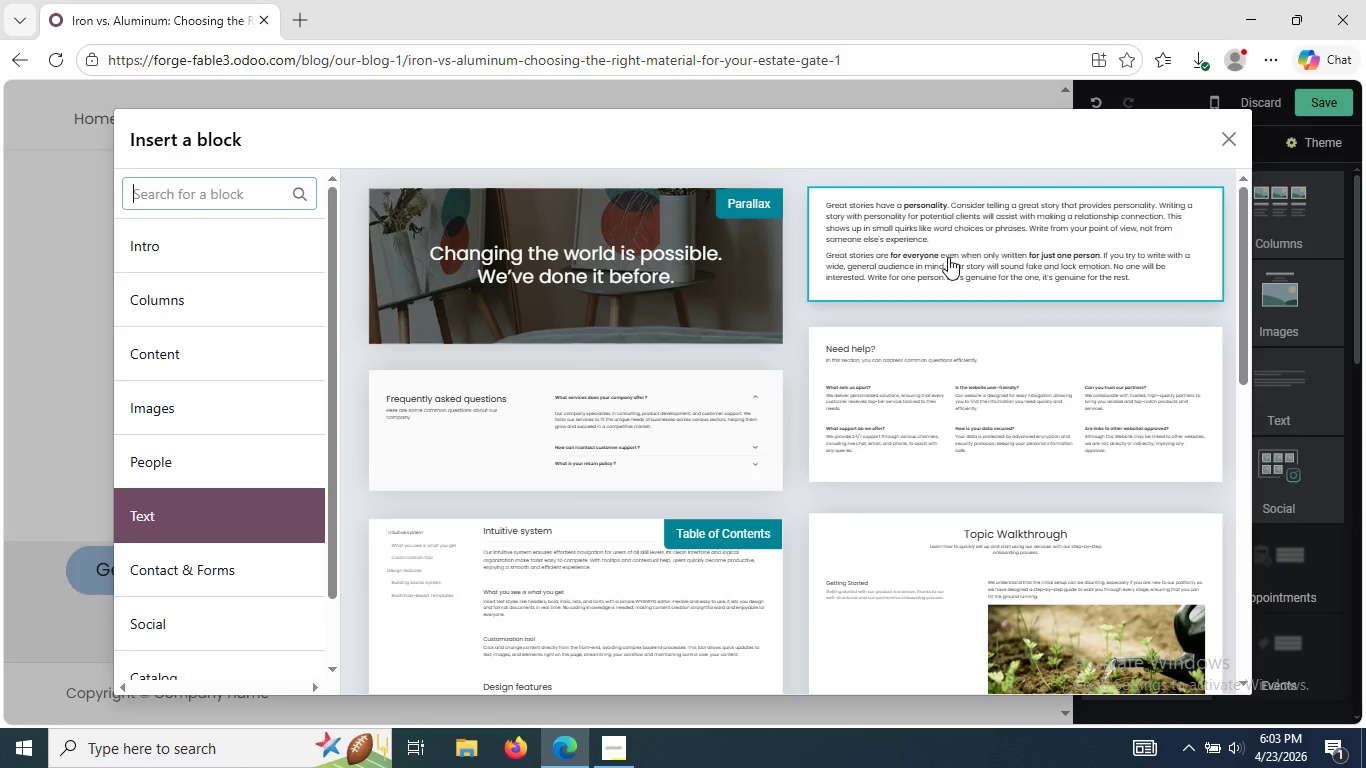 
left_click([948, 257])
 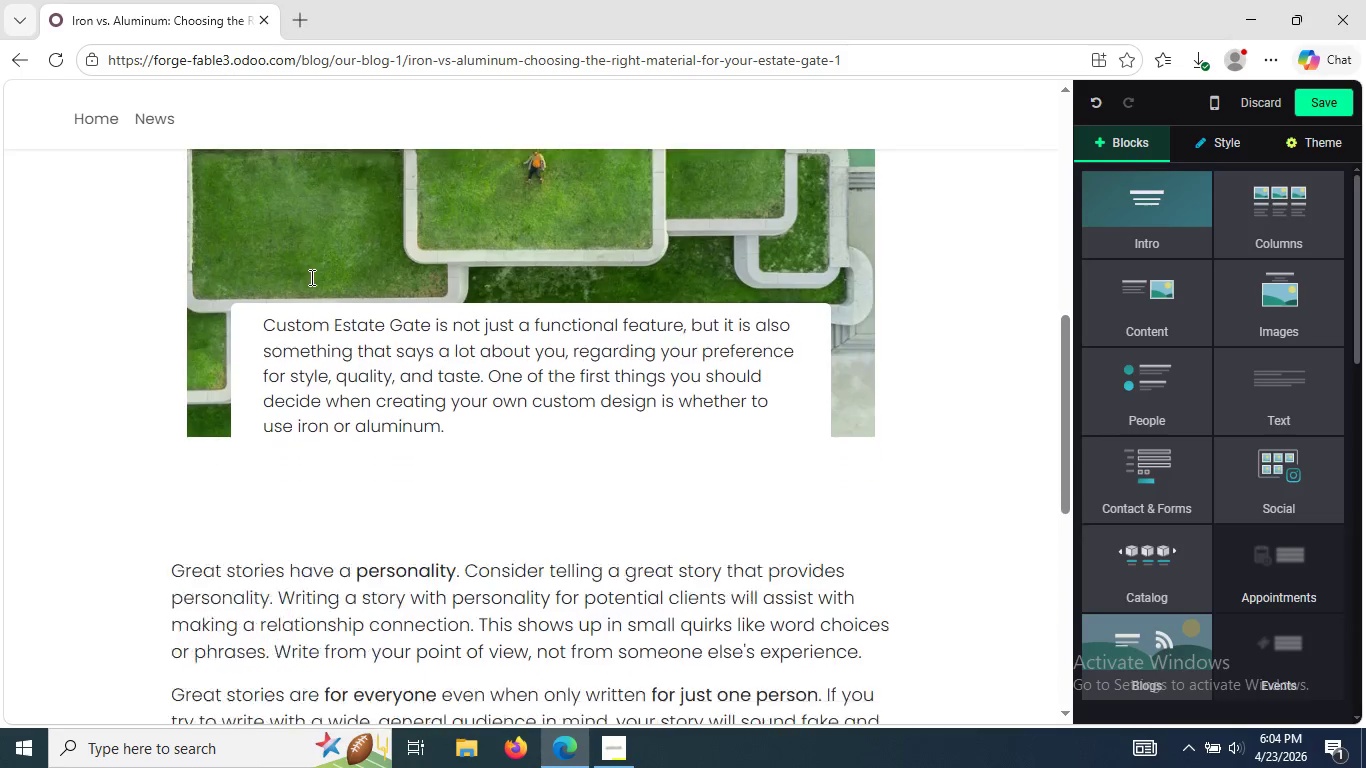 
wait(6.34)
 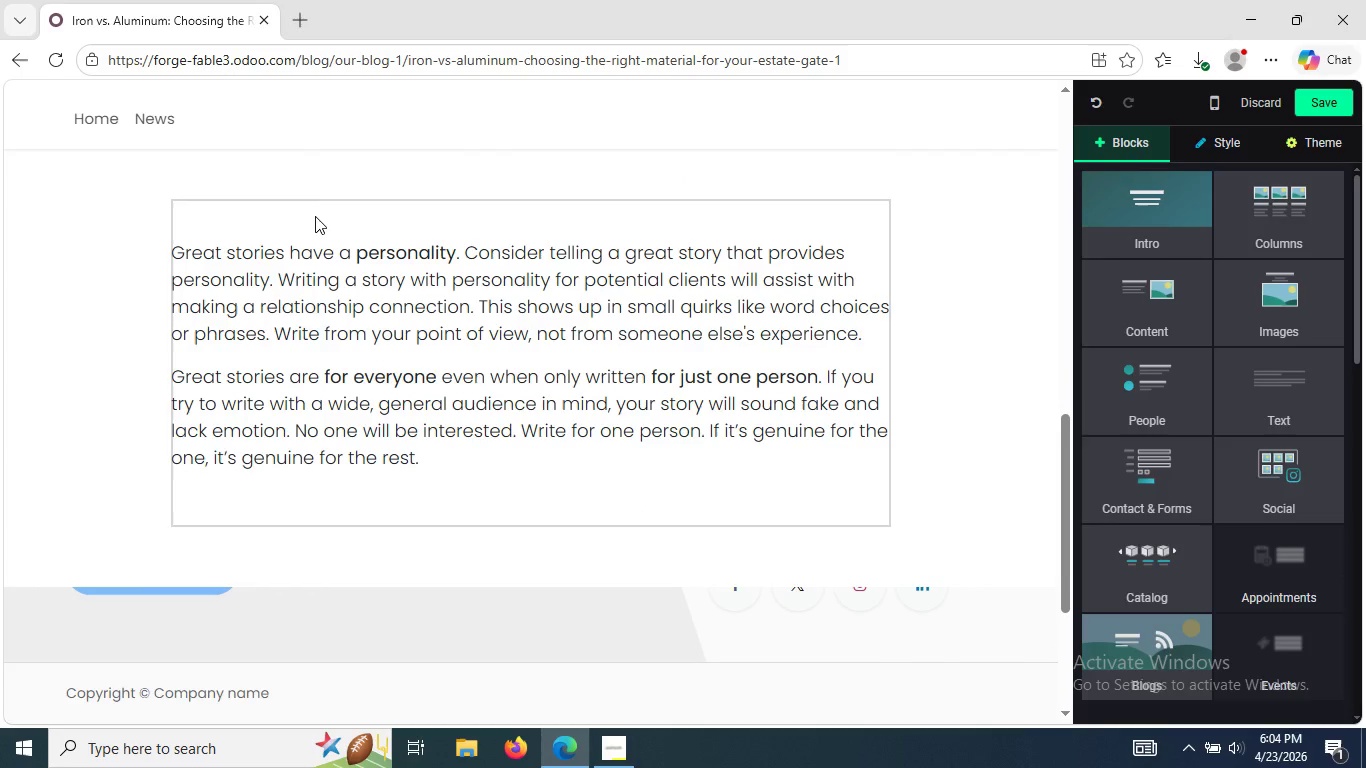 
left_click([177, 481])
 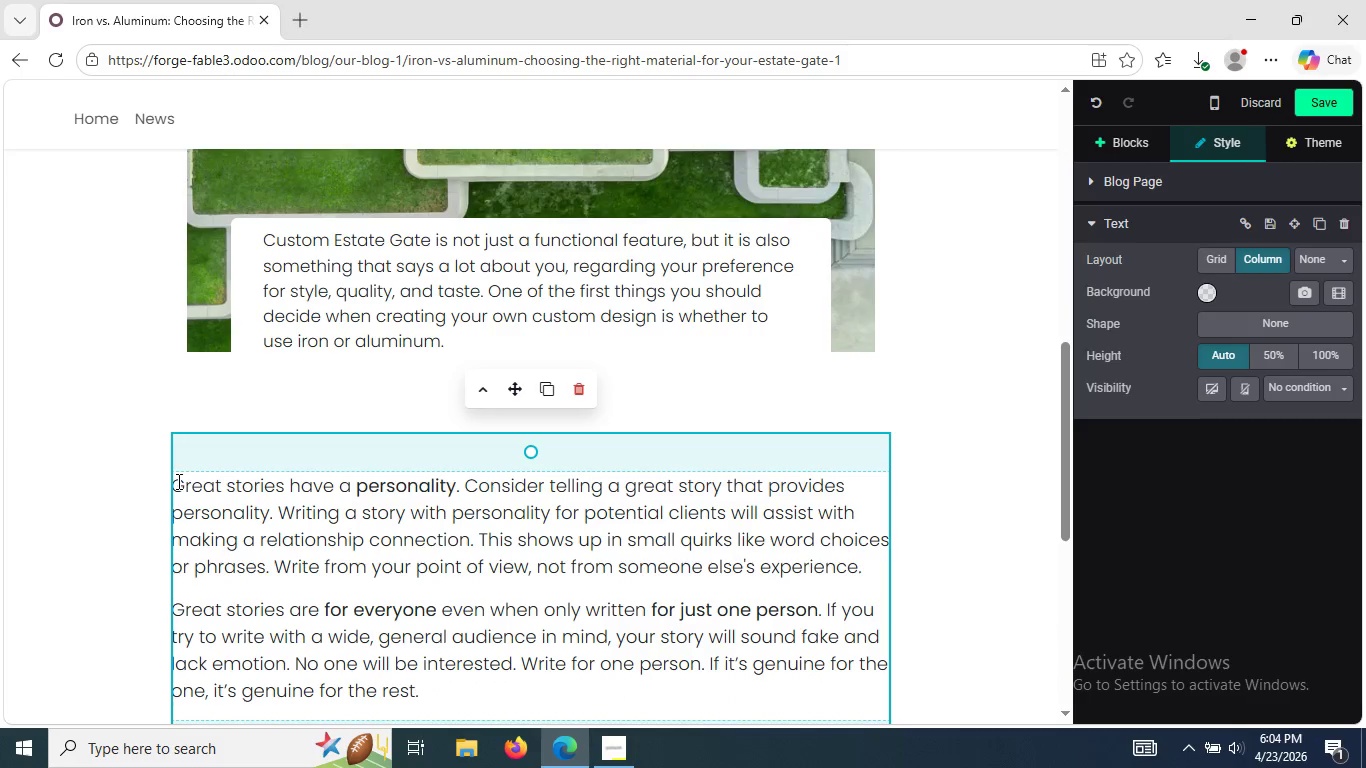 
key(Enter)
 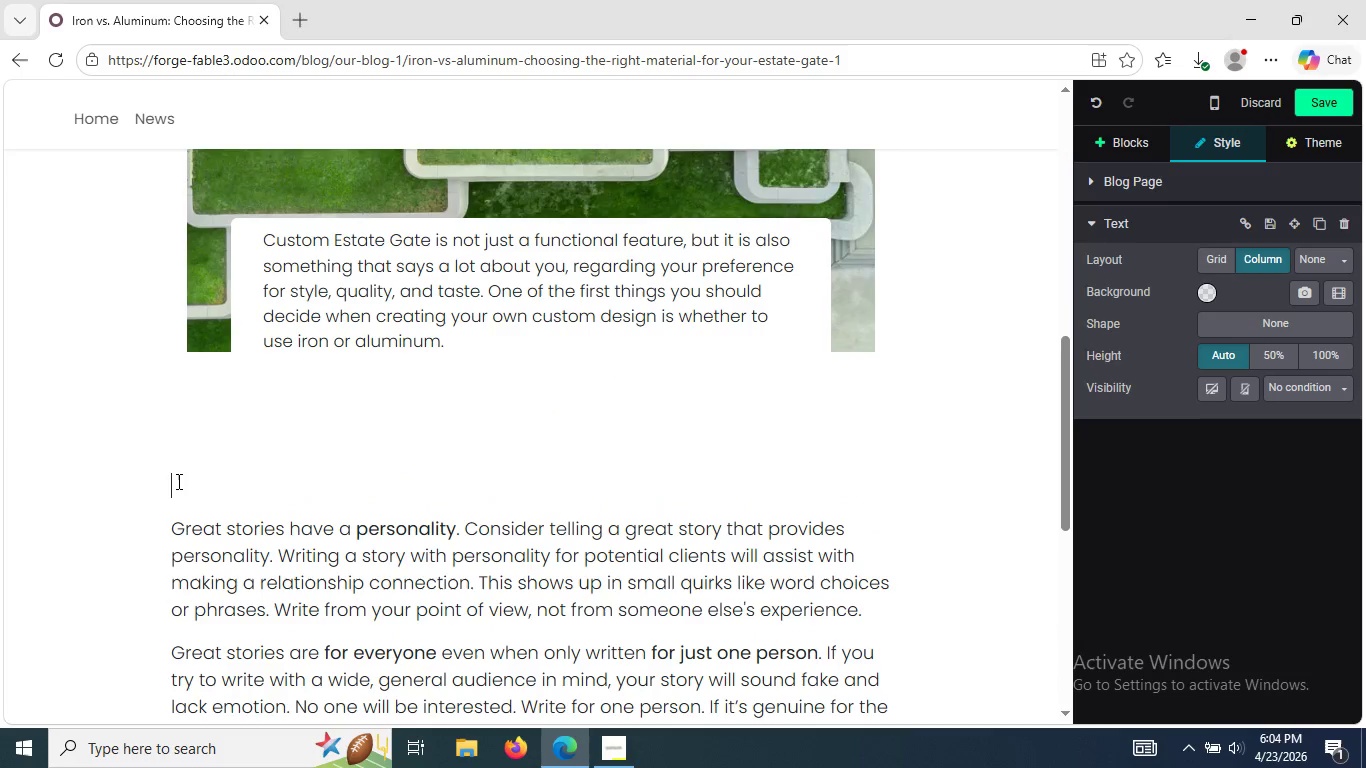 
key(ArrowUp)
 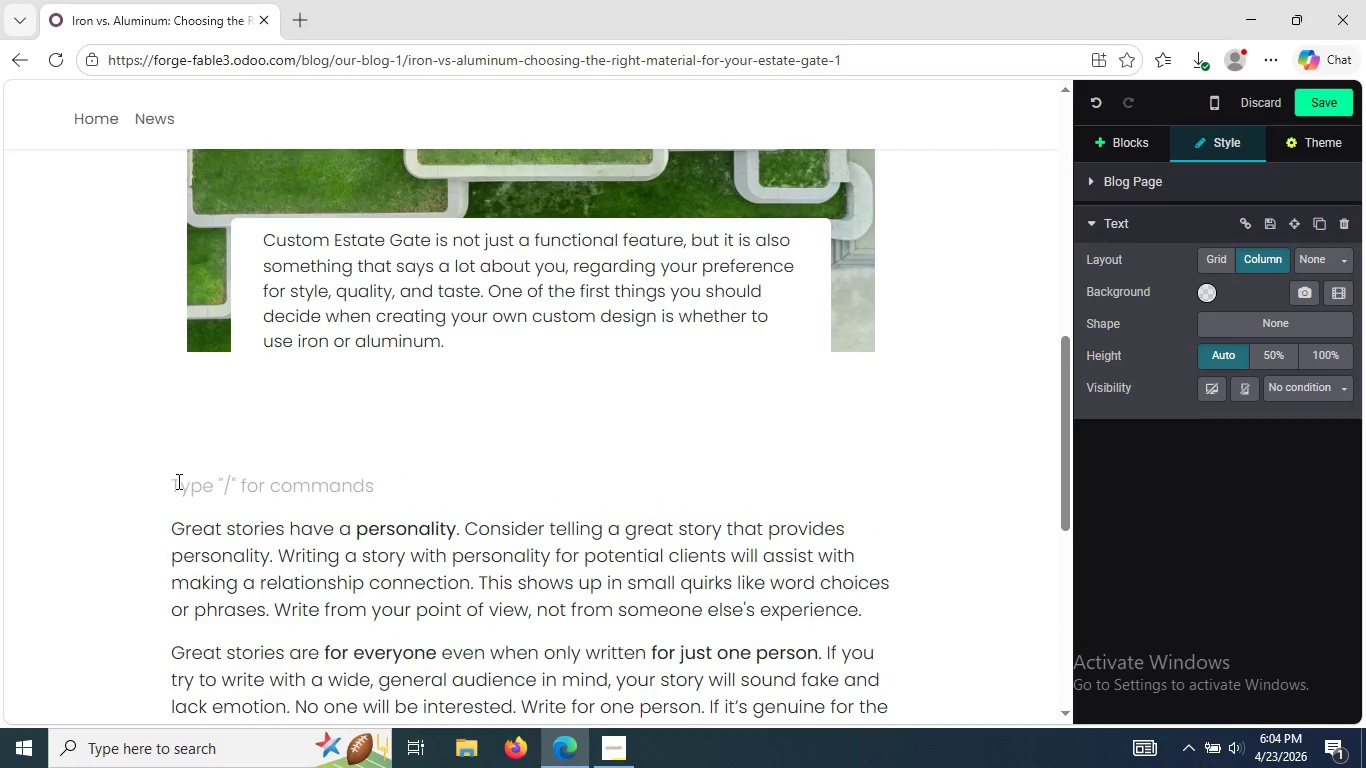 
type(The im)
key(Backspace)
key(Backspace)
type(Timeless)
 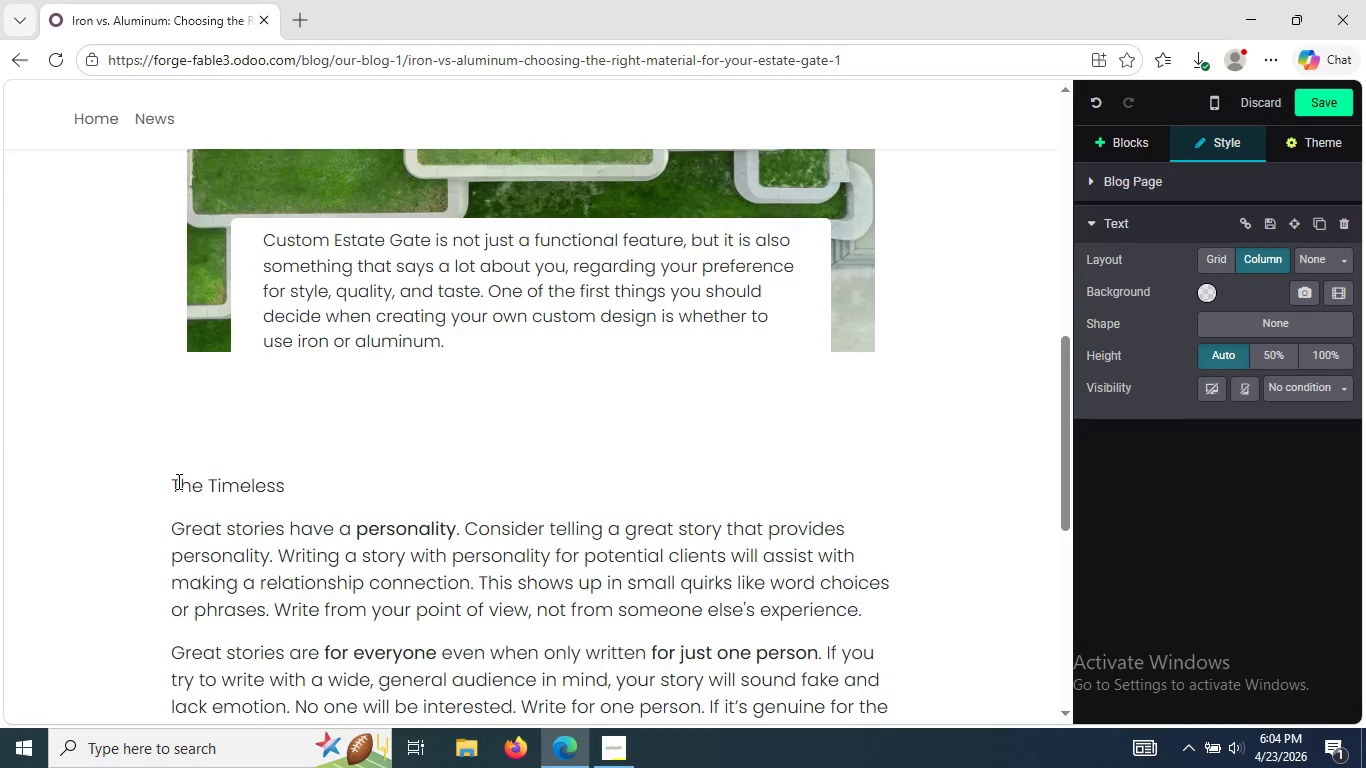 
type( Strength of )
 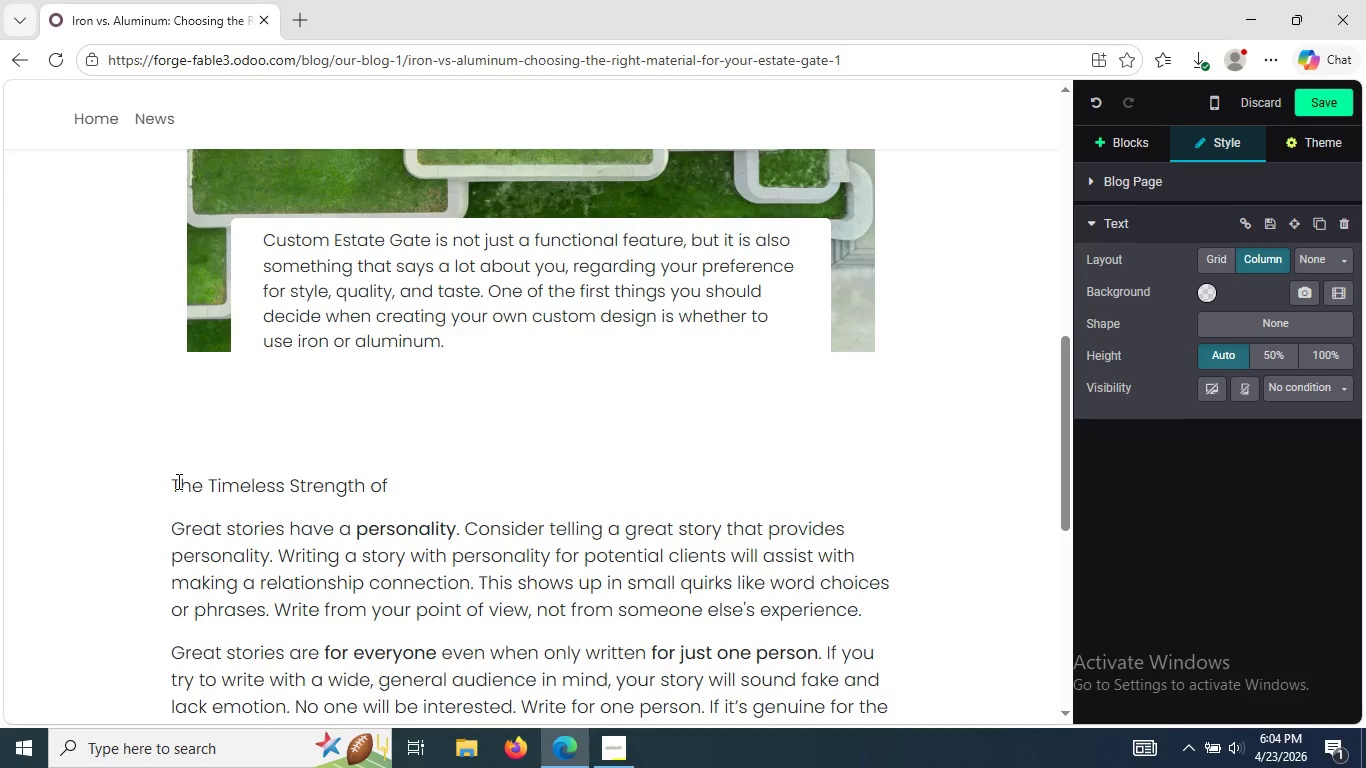 
type(Iron)
 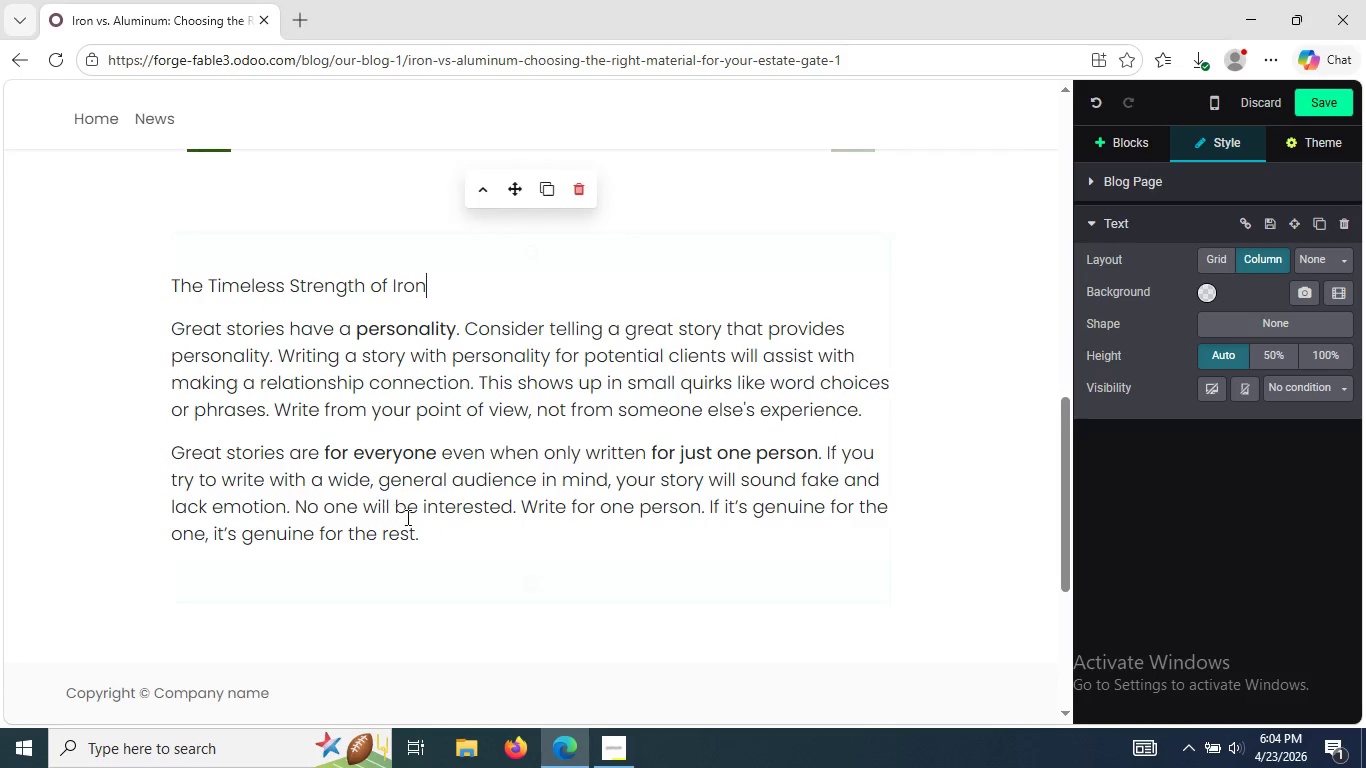 
left_click_drag(start_coordinate=[421, 534], to_coordinate=[173, 329])
 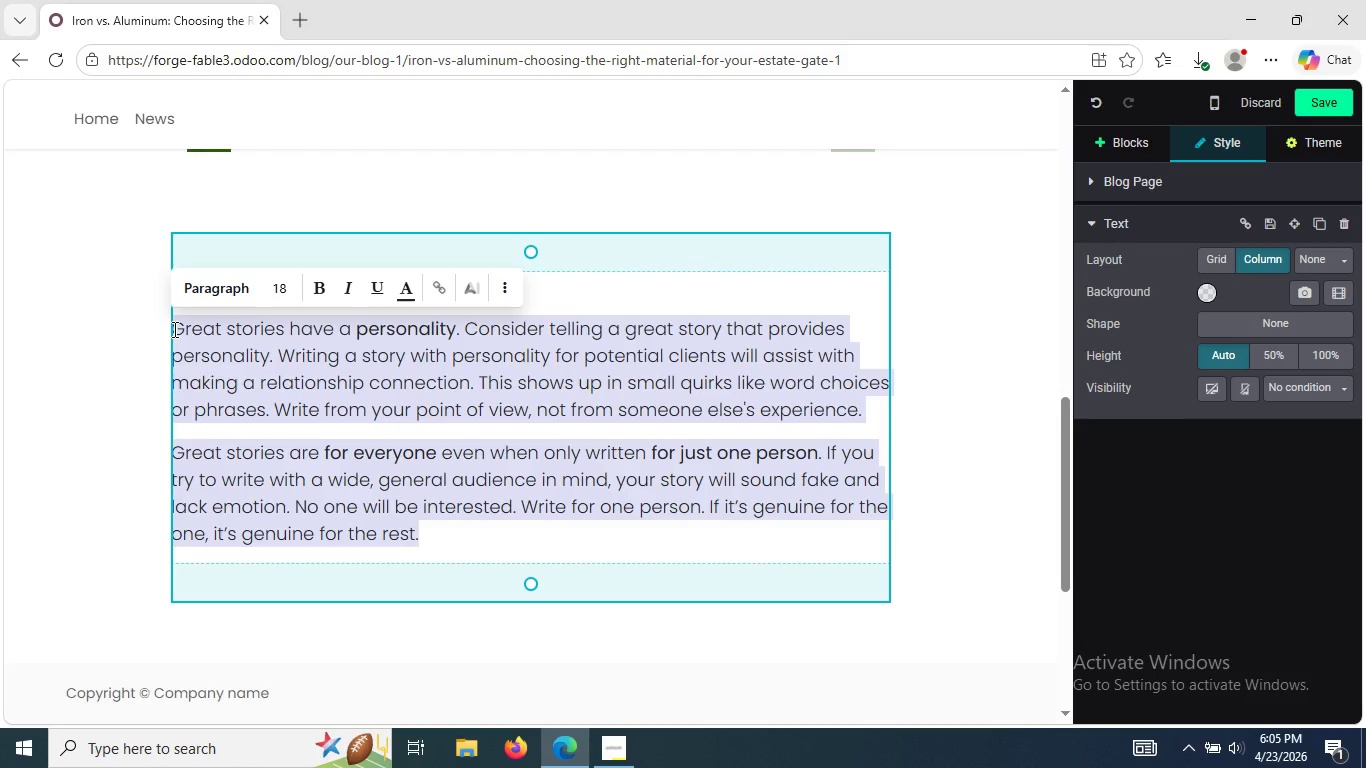 
wait(40.89)
 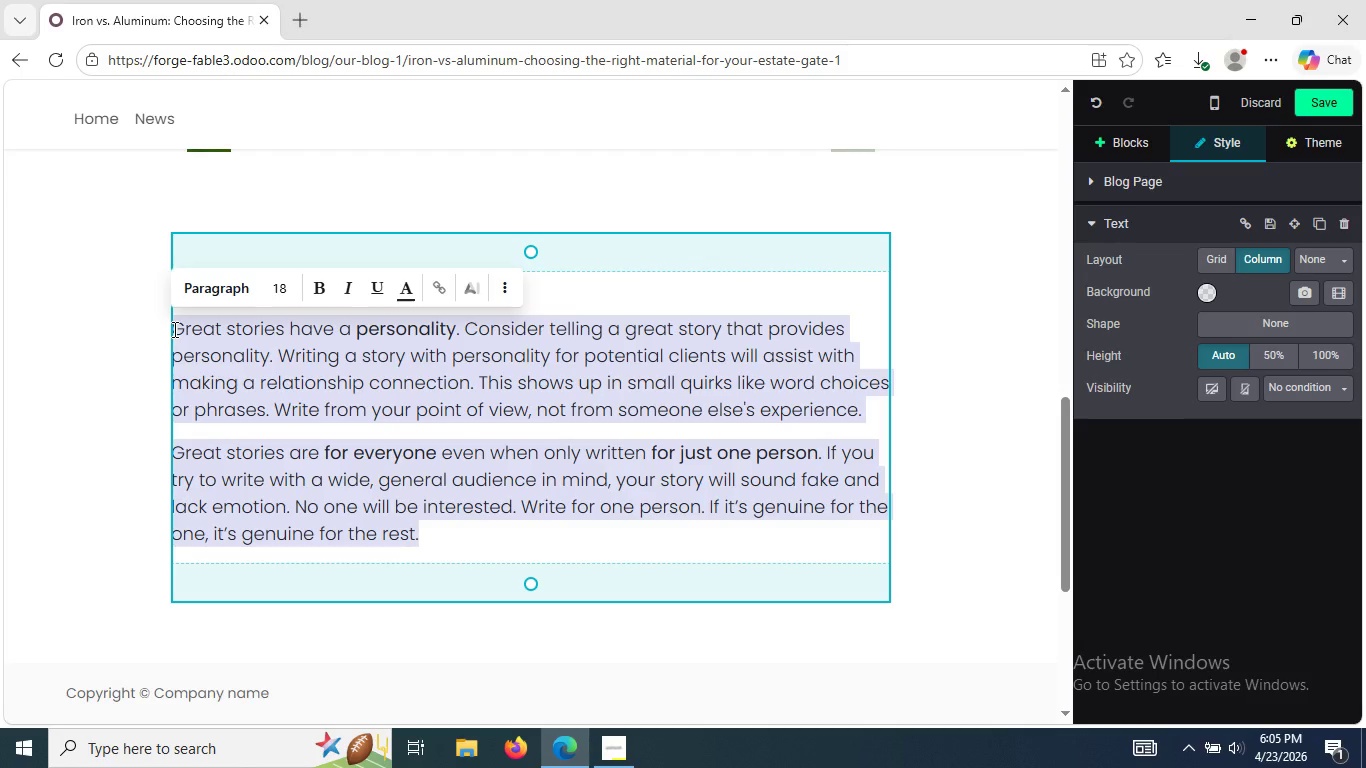 
key(Backspace)
 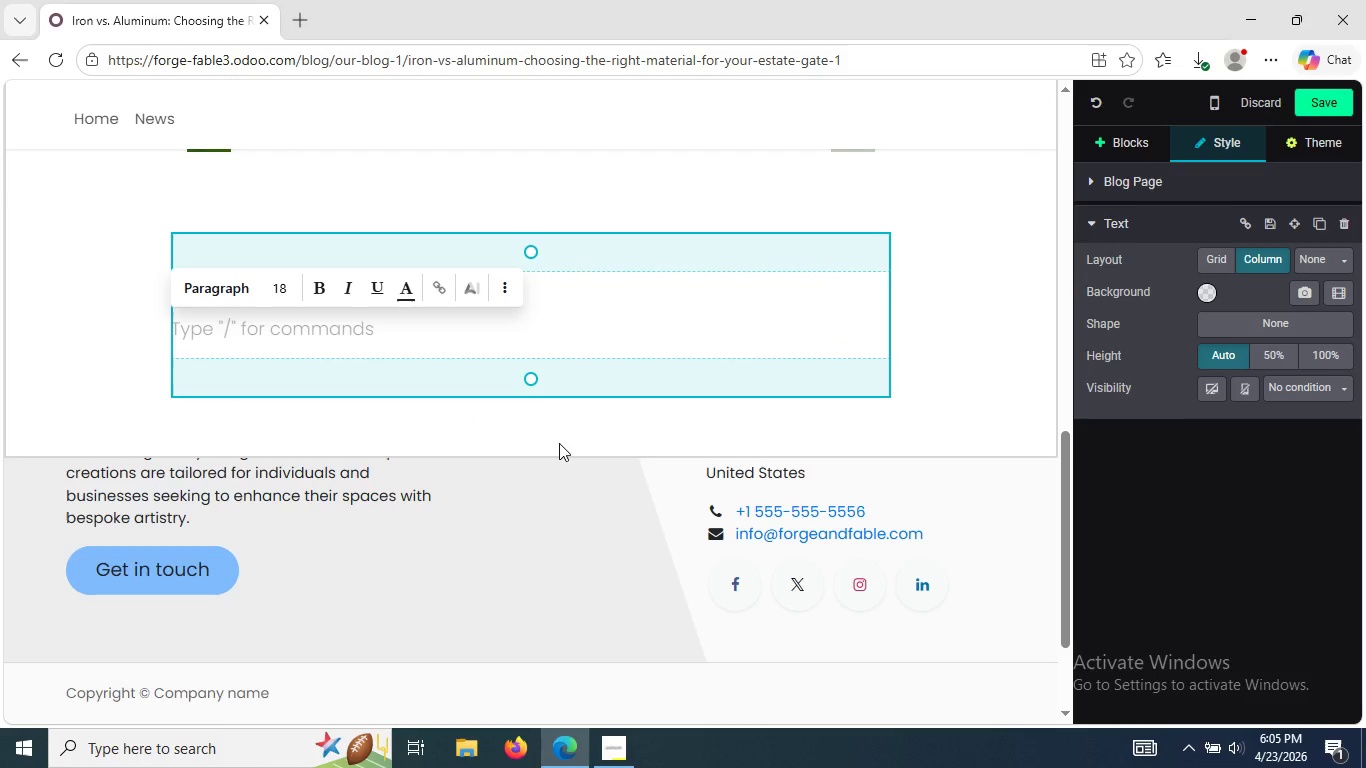 
wait(7.95)
 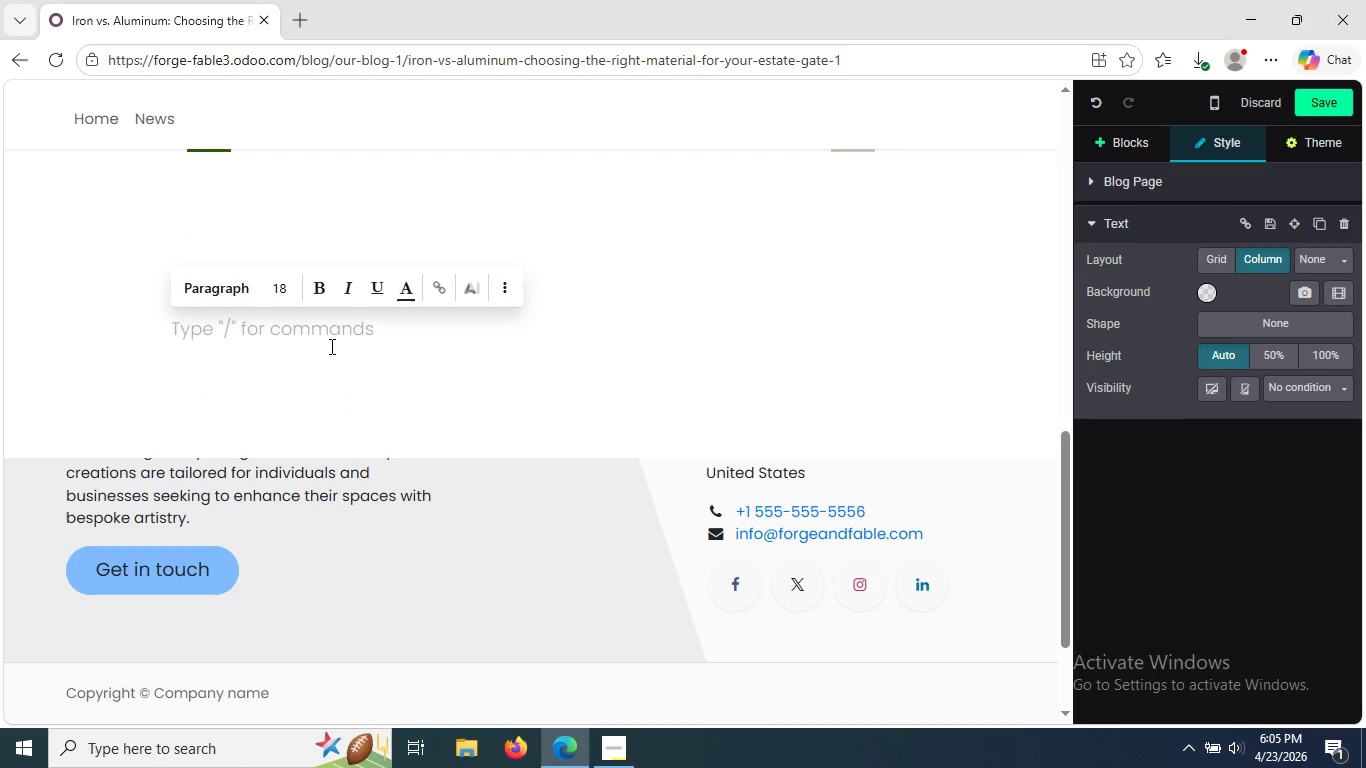 
type(The use of iron for custom design)
 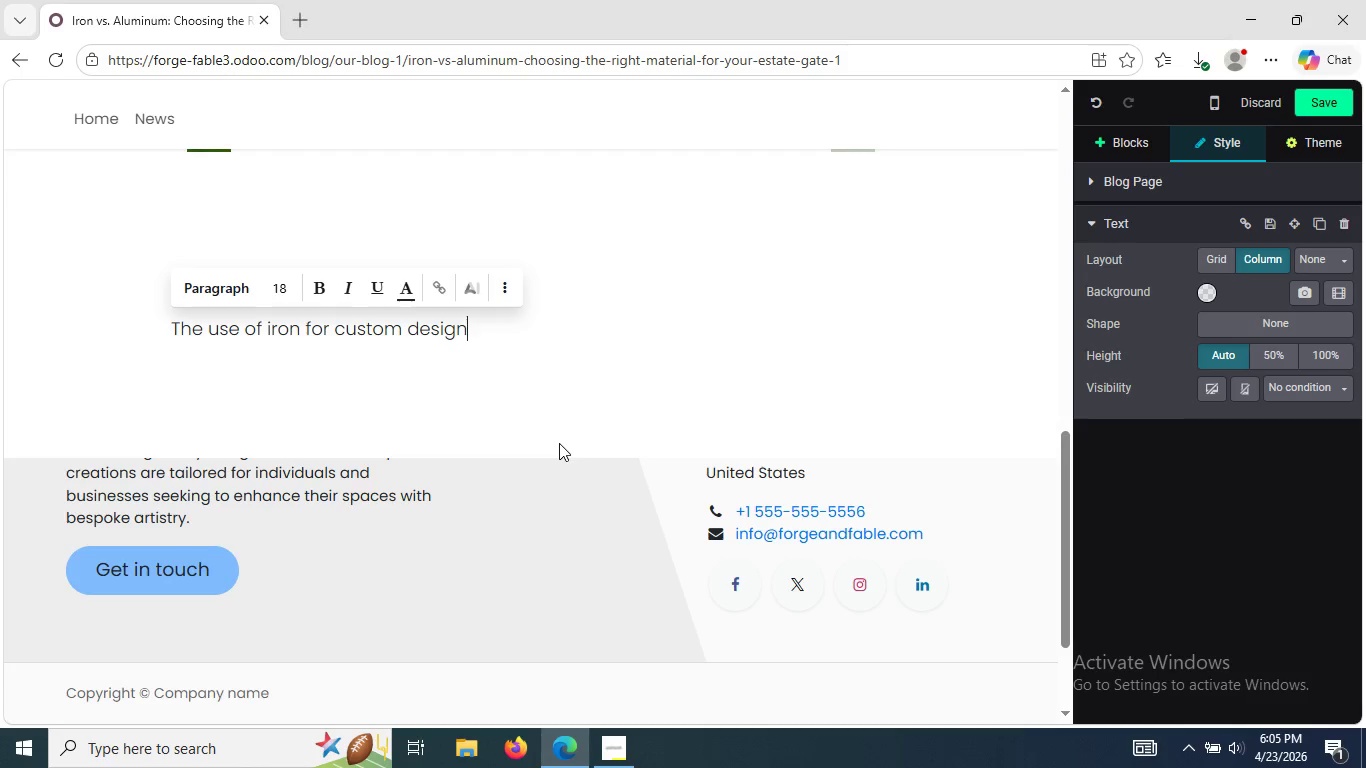 
wait(17.78)
 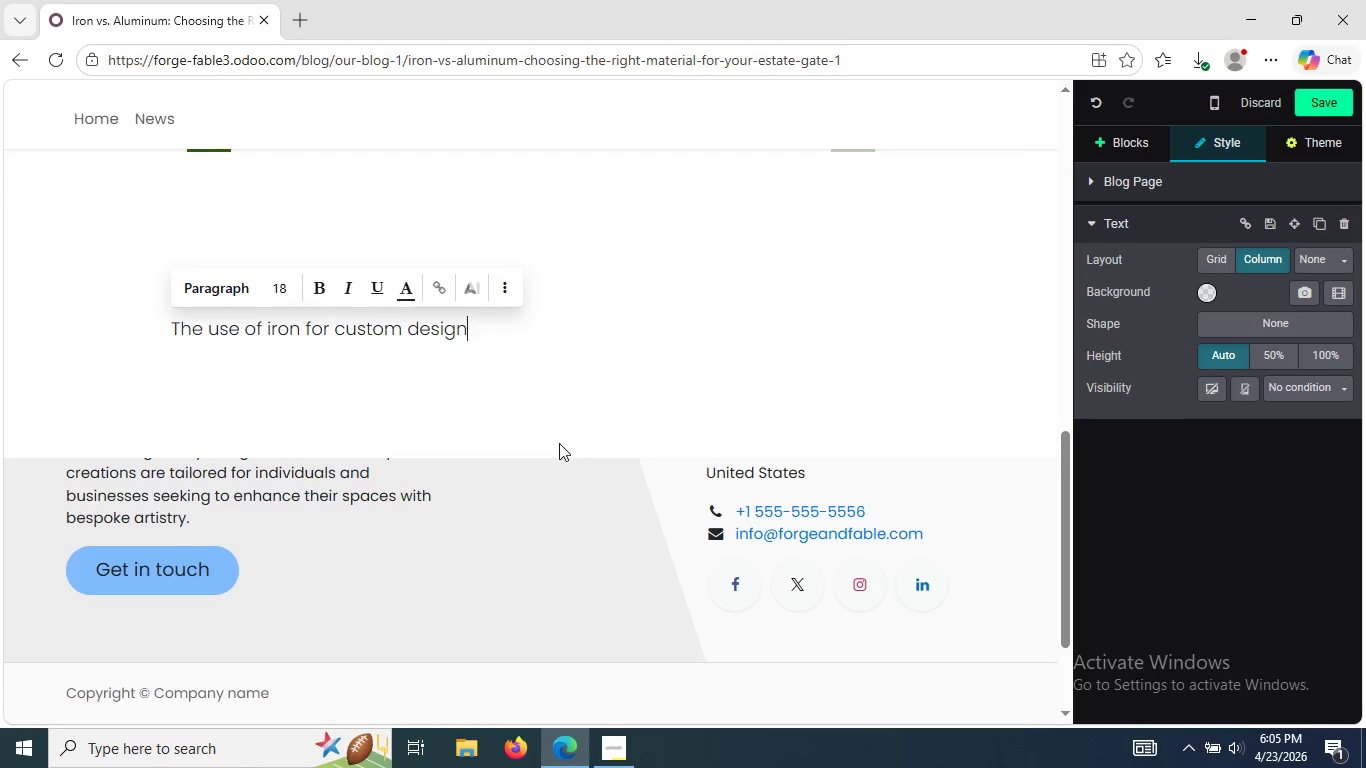 
key(Backspace)
 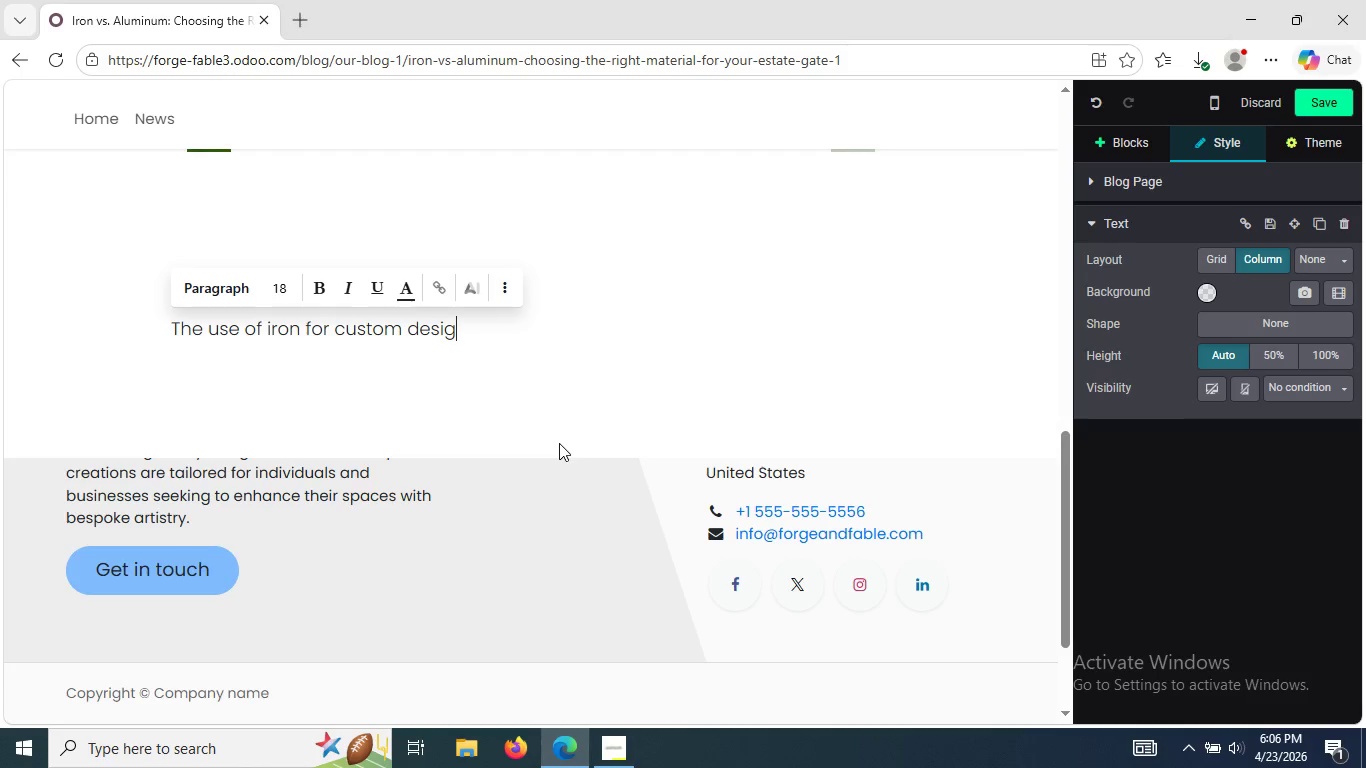 
key(Backspace)
 